 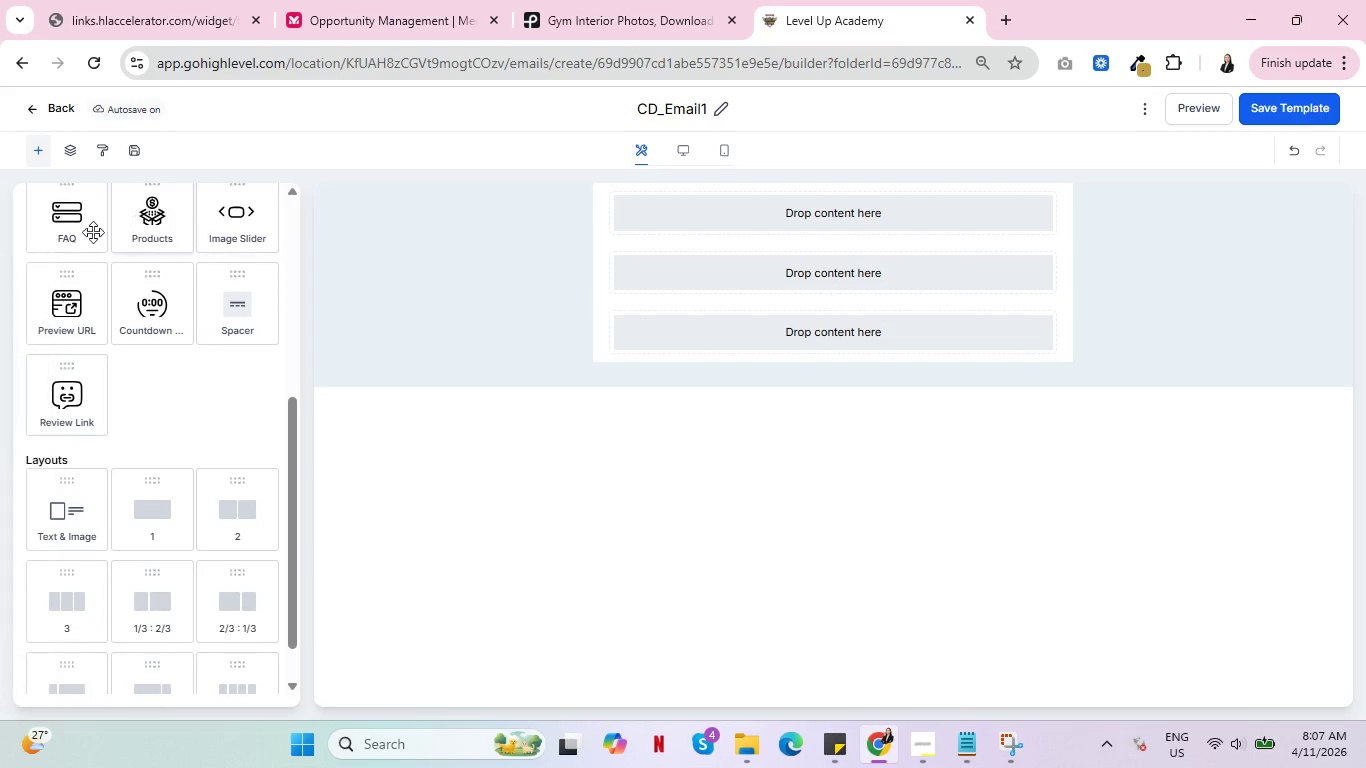 
scroll: coordinate [121, 410], scroll_direction: up, amount: 5.0
 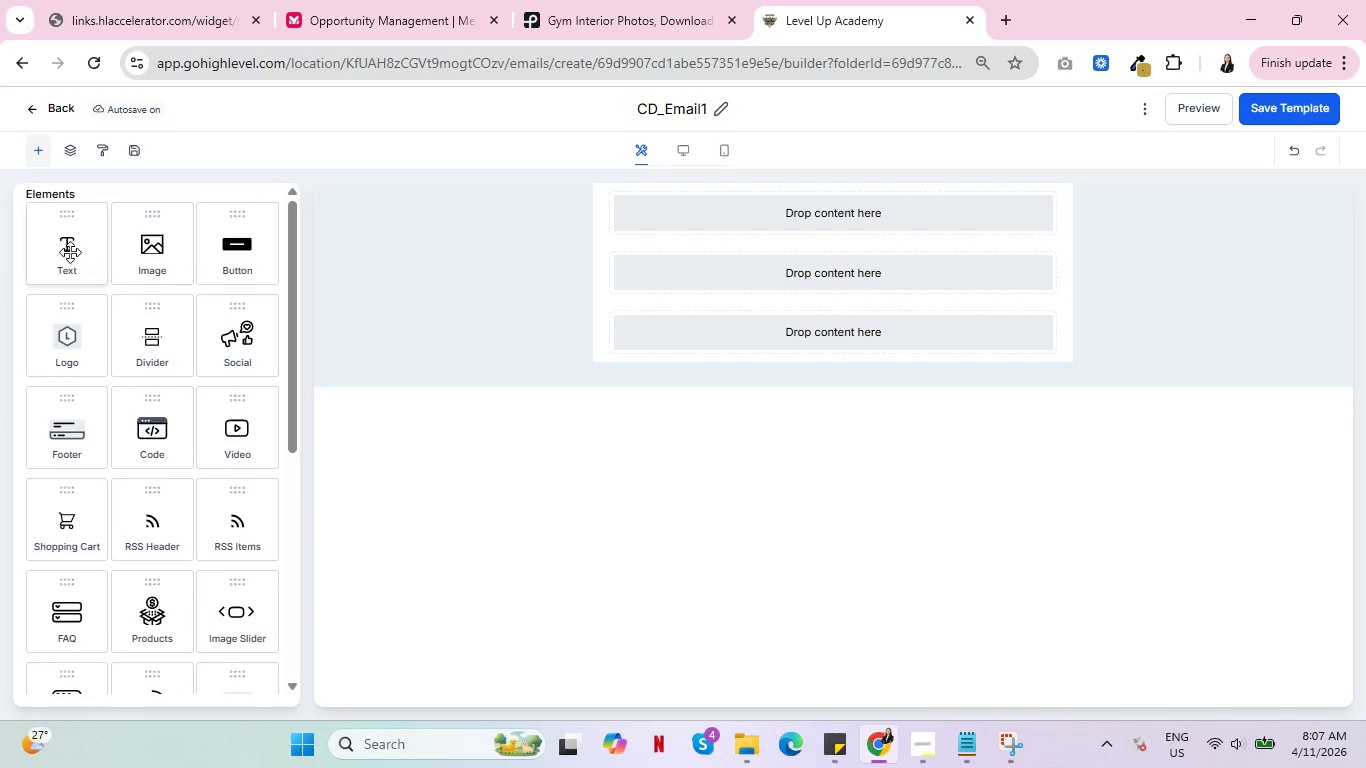 
left_click_drag(start_coordinate=[63, 251], to_coordinate=[774, 276])
 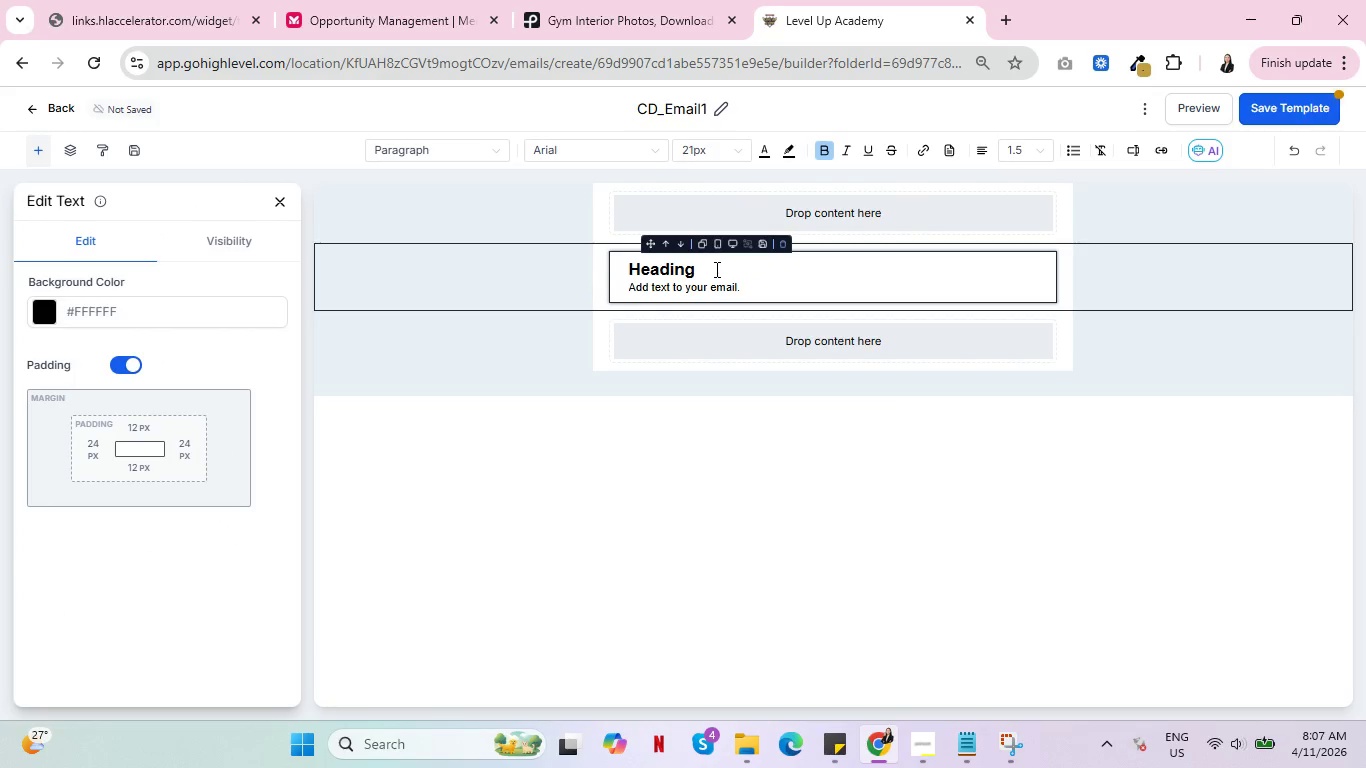 
left_click_drag(start_coordinate=[715, 269], to_coordinate=[628, 272])
 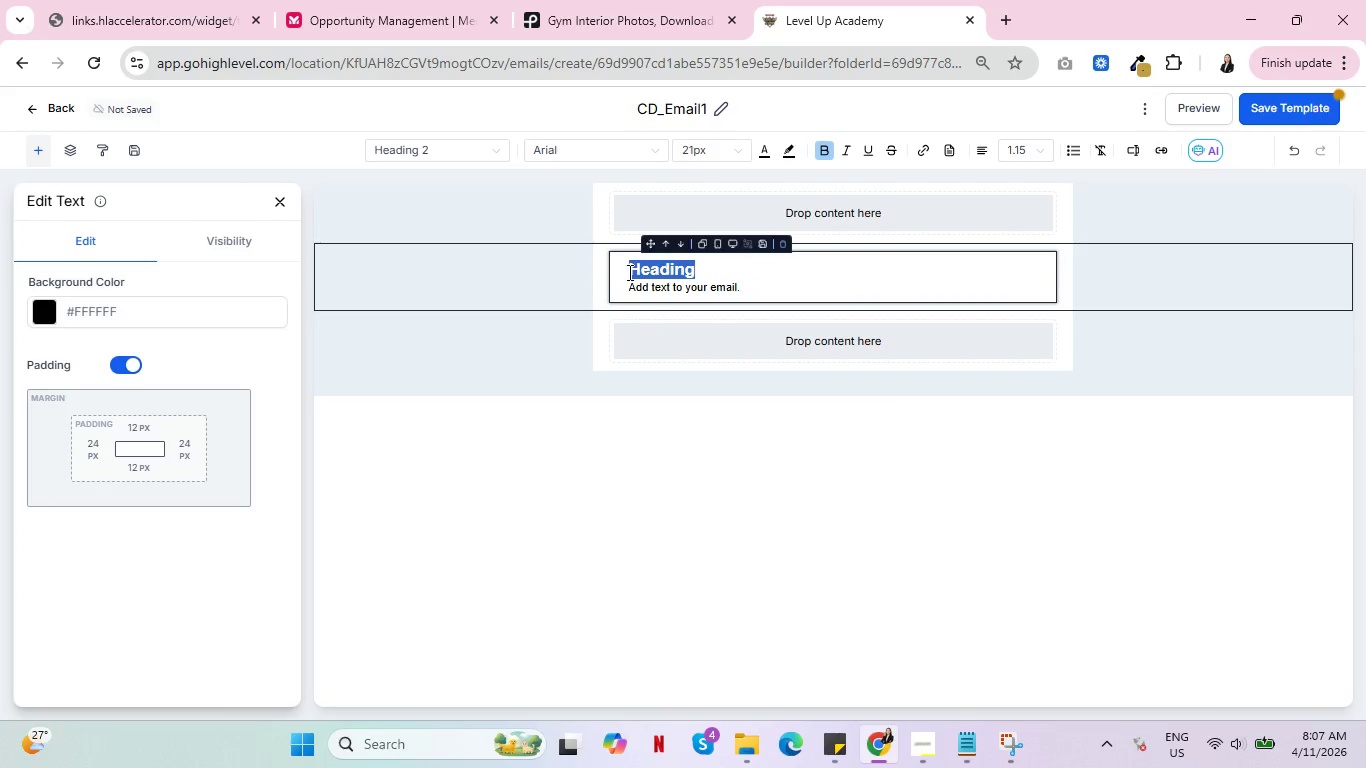 
key(Backspace)
 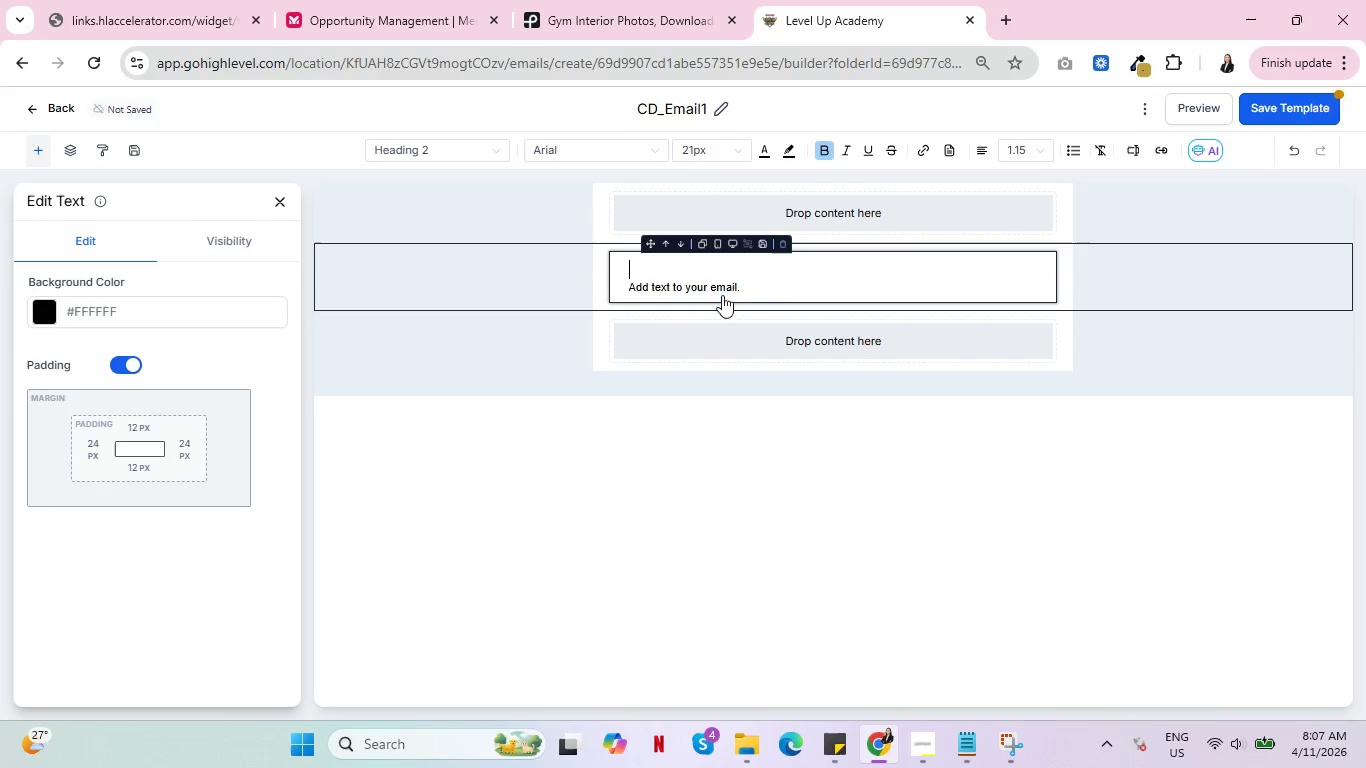 
left_click_drag(start_coordinate=[749, 282], to_coordinate=[625, 291])
 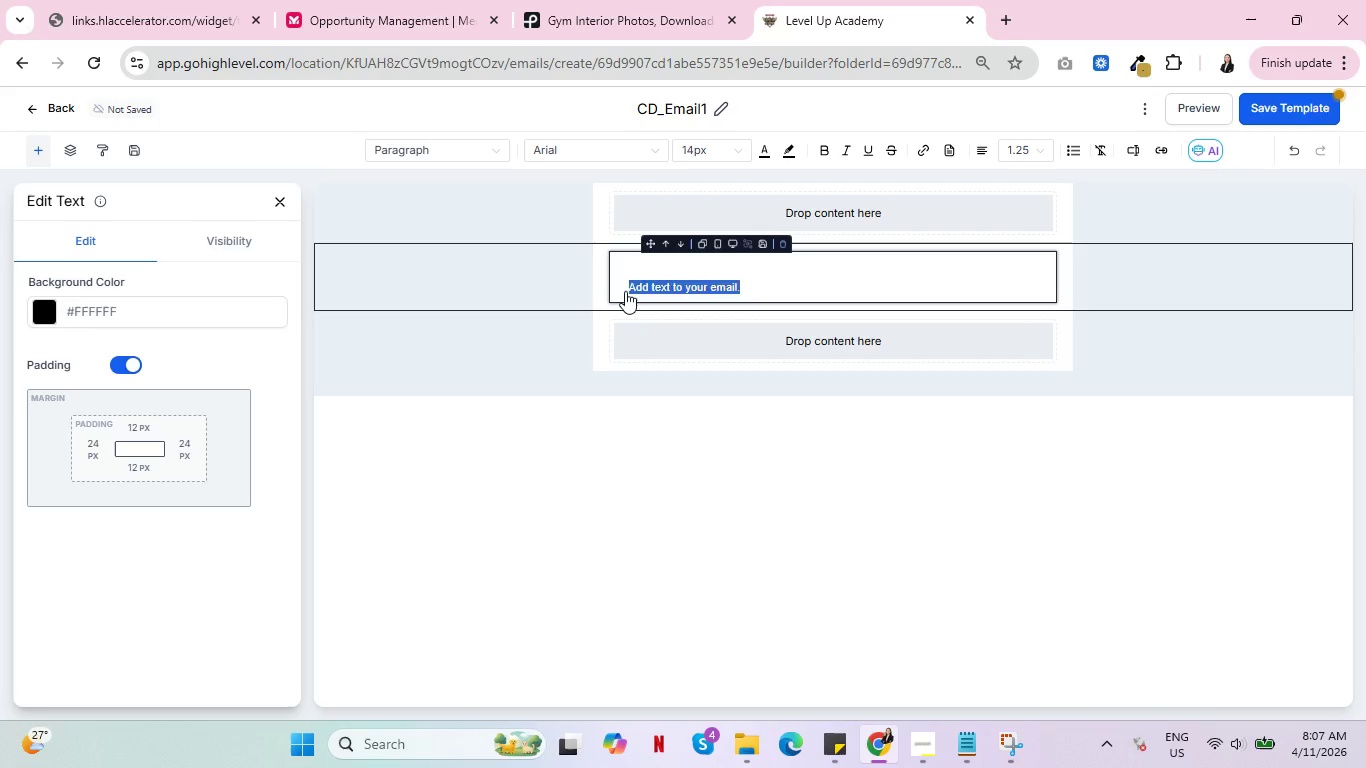 
key(Backspace)
 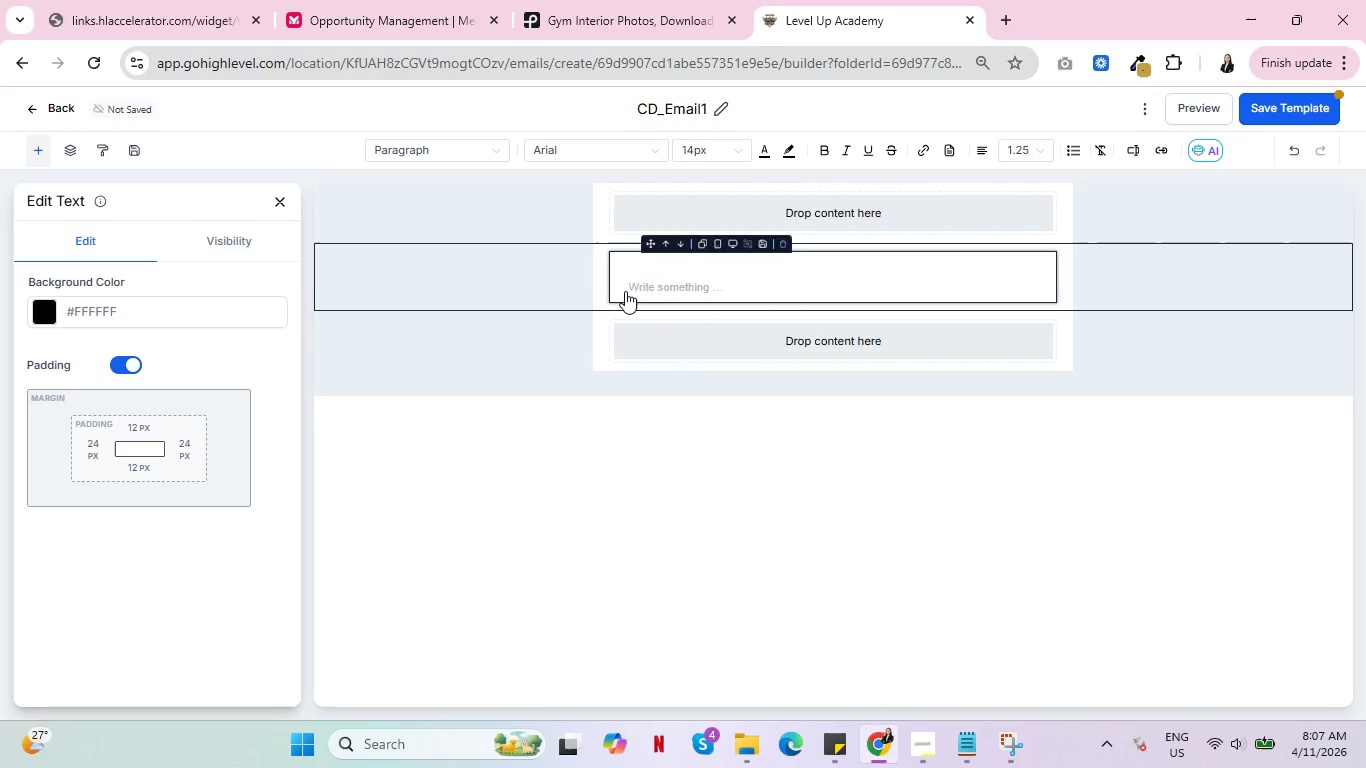 
key(Backspace)
 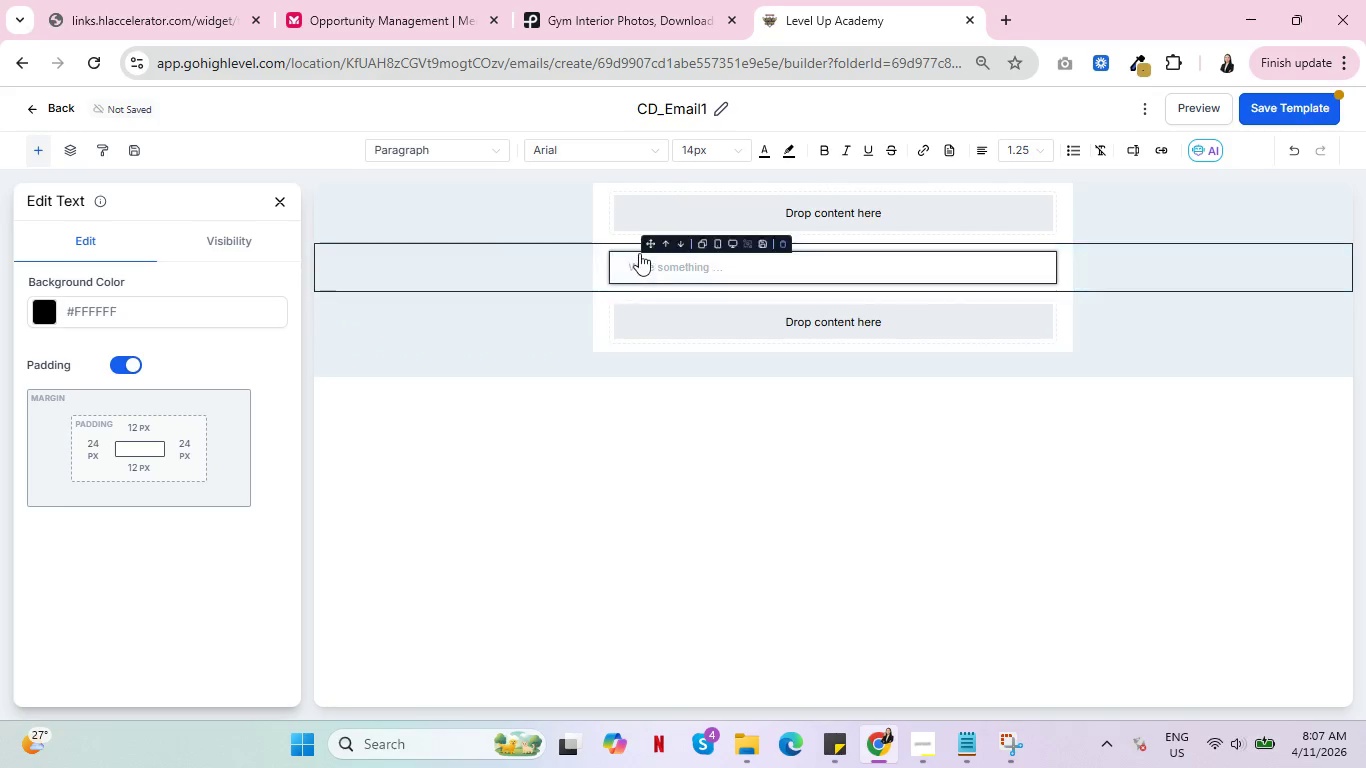 
left_click([655, 268])
 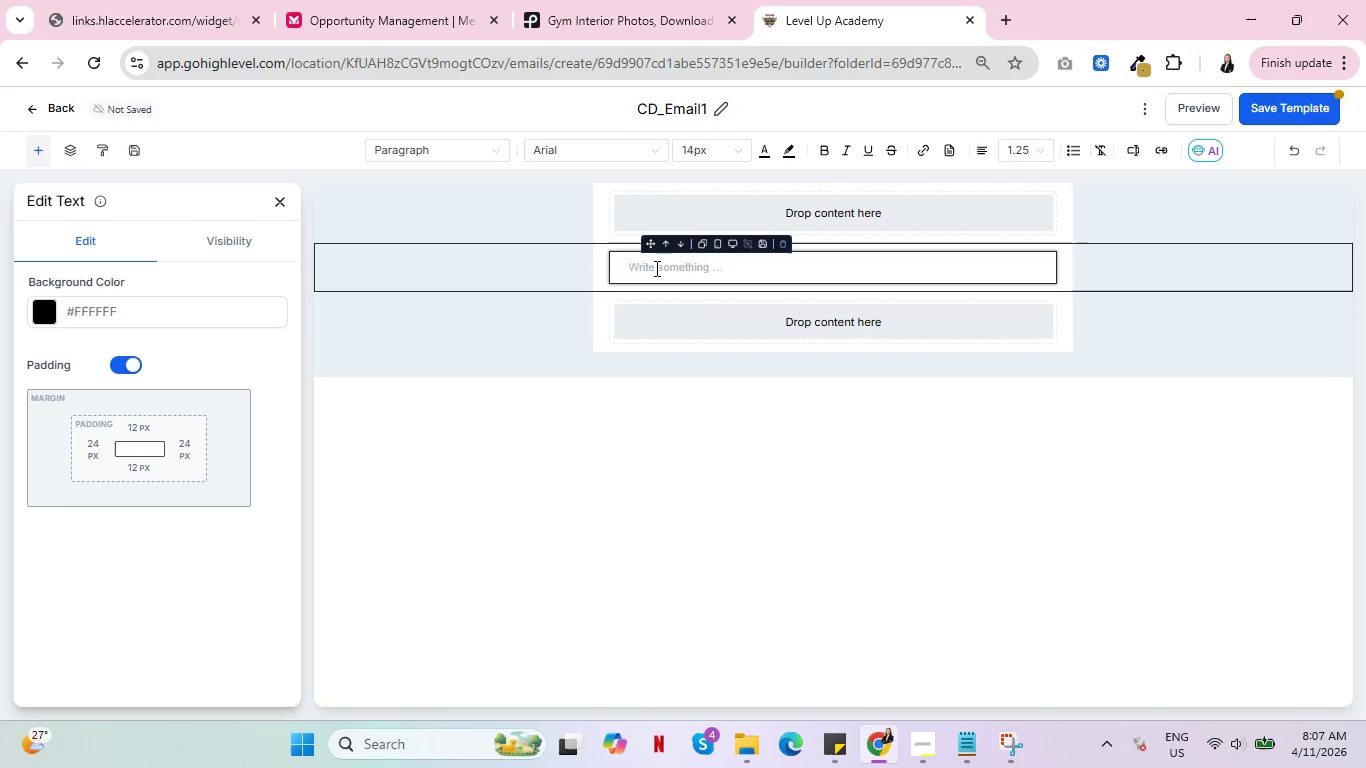 
wait(6.81)
 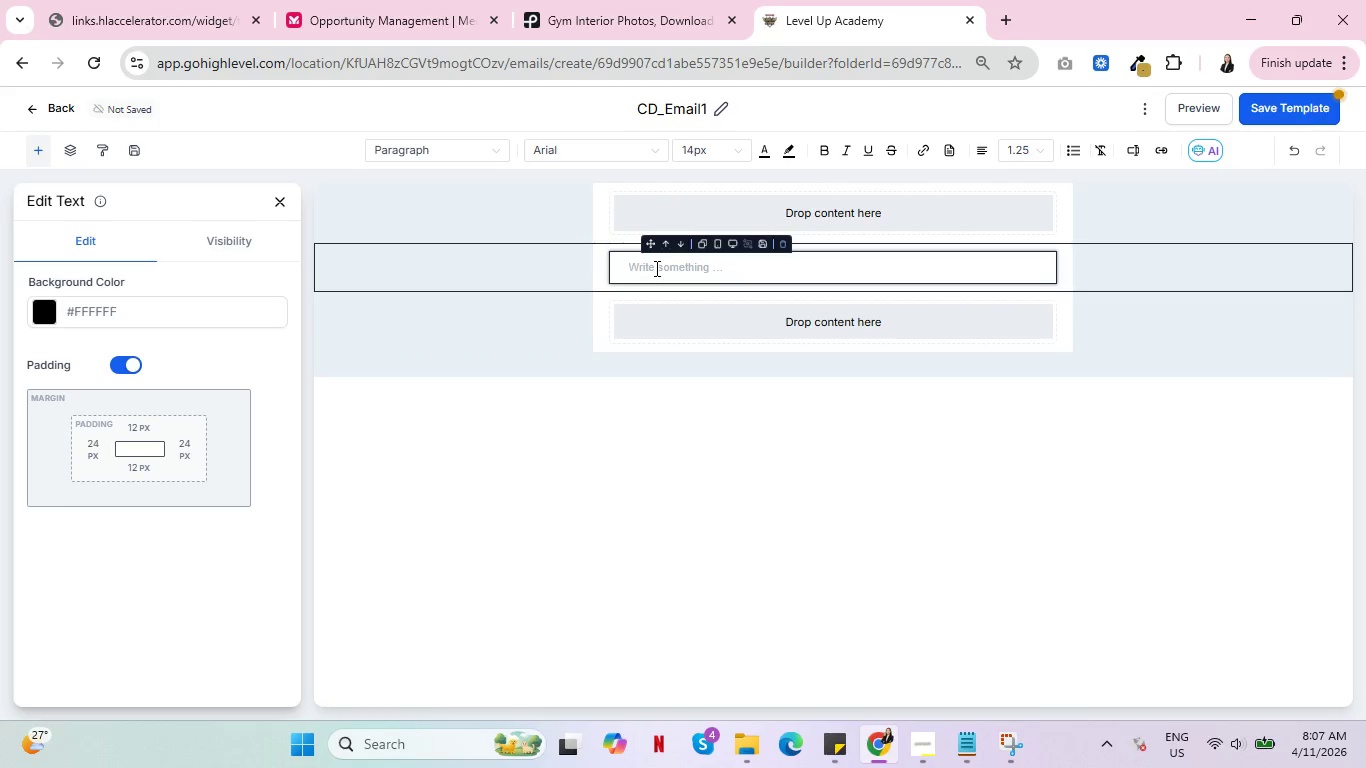 
left_click([1135, 146])
 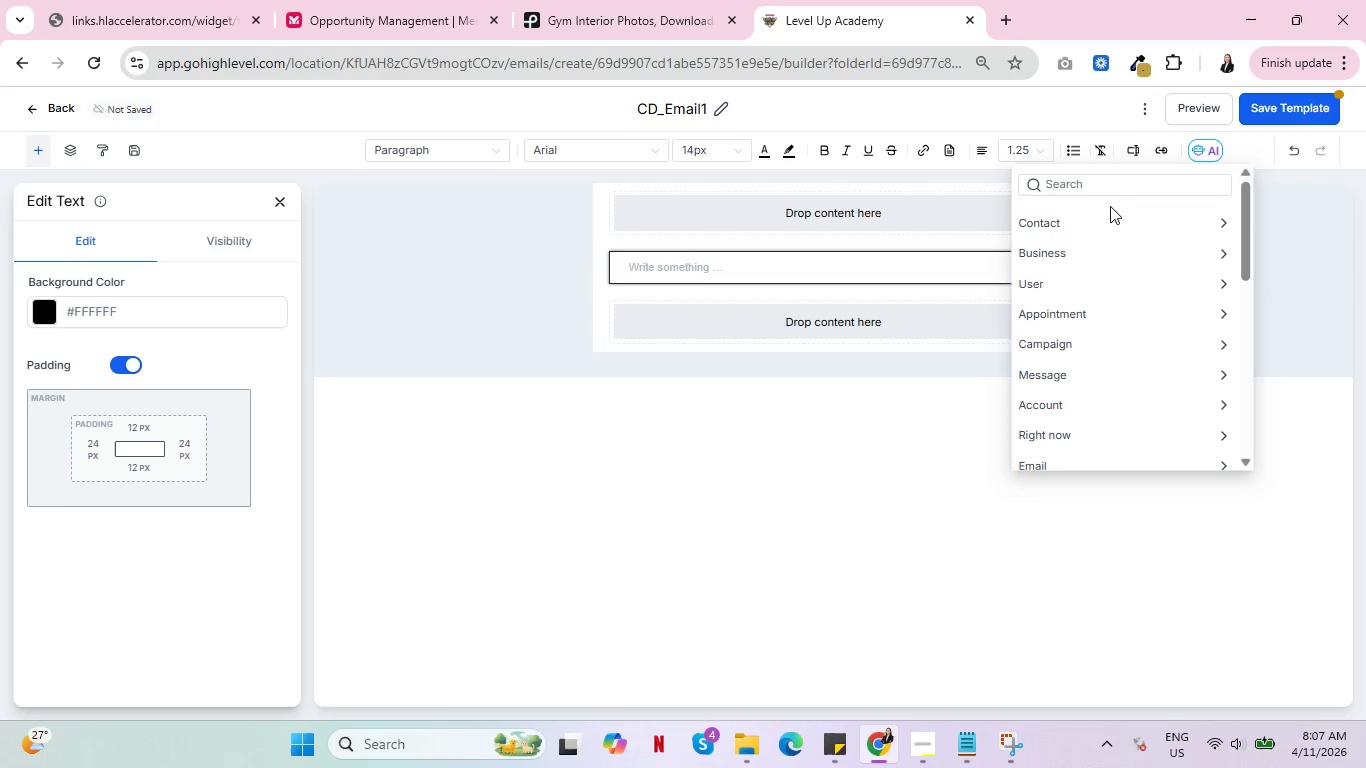 
left_click([1114, 222])
 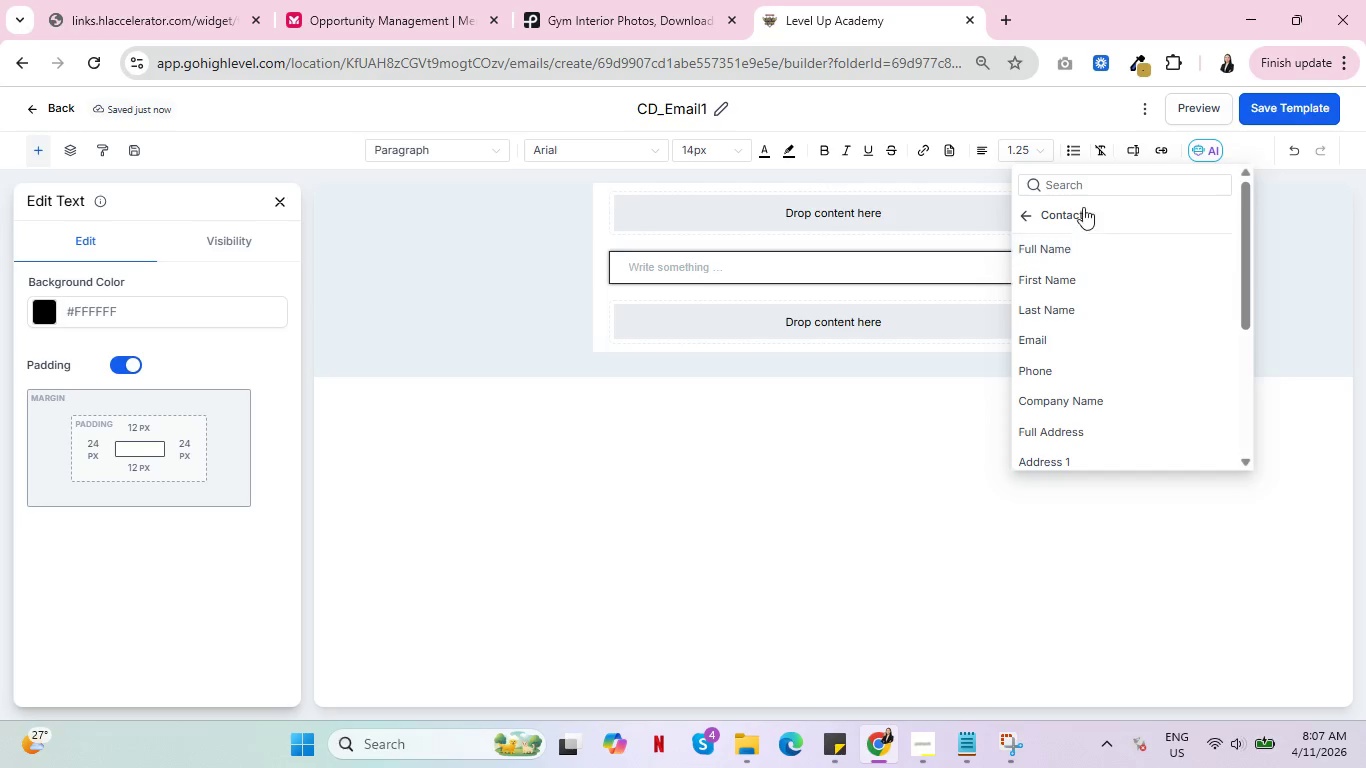 
left_click([1086, 191])
 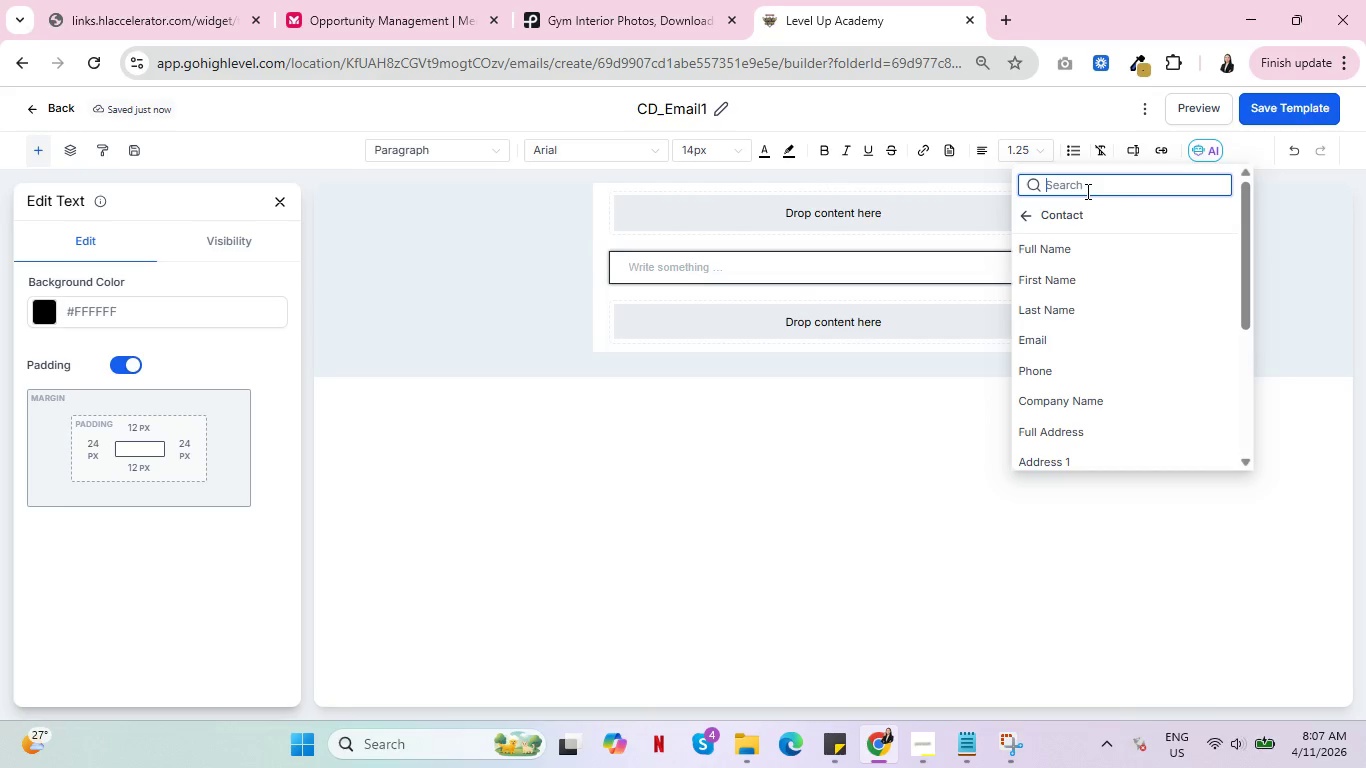 
key(C)
 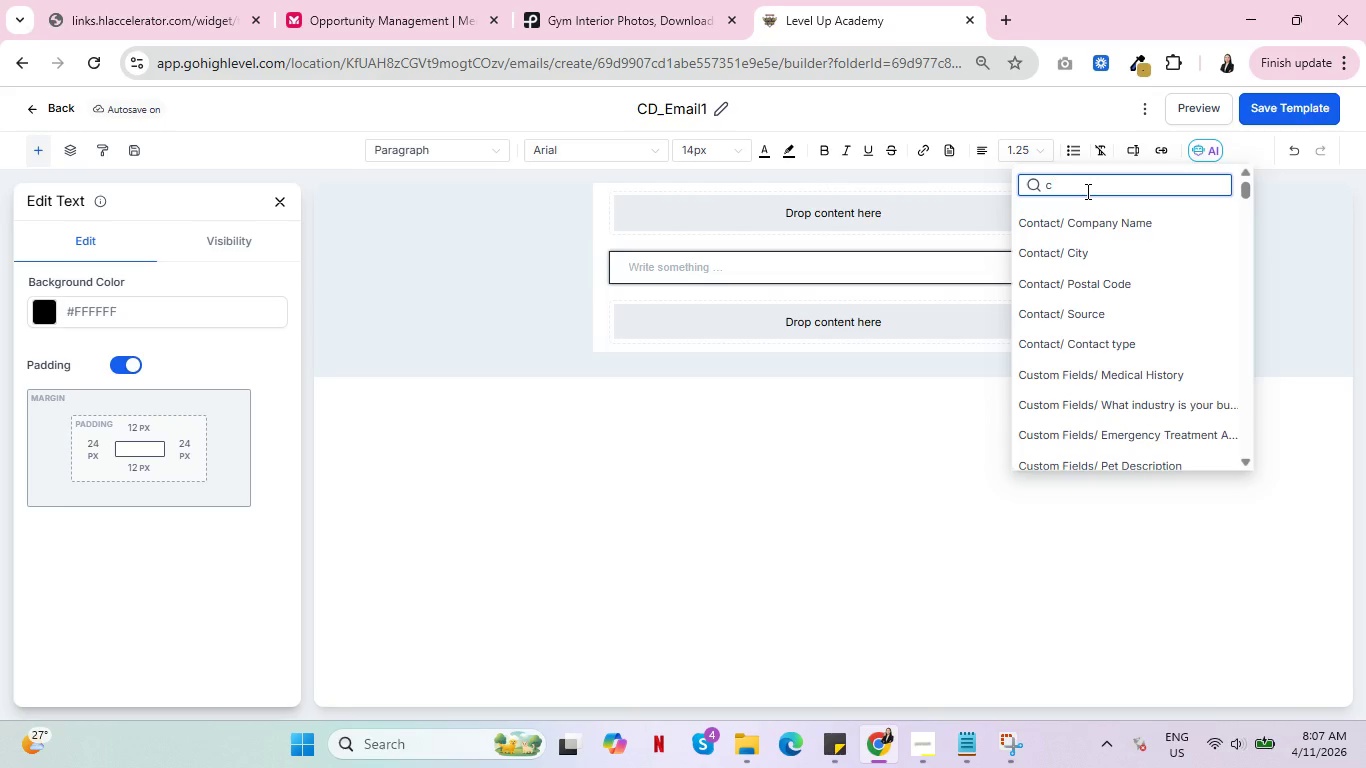 
wait(7.53)
 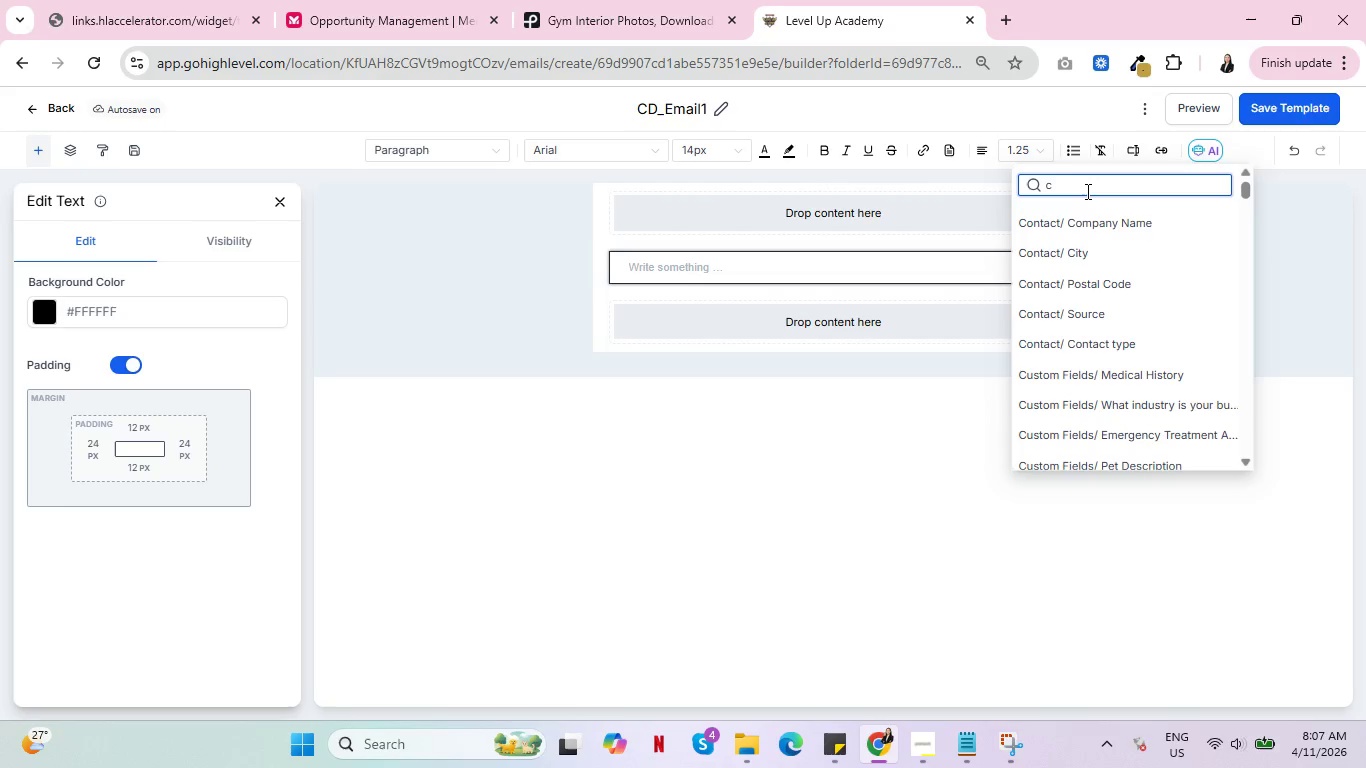 
type(omme)
 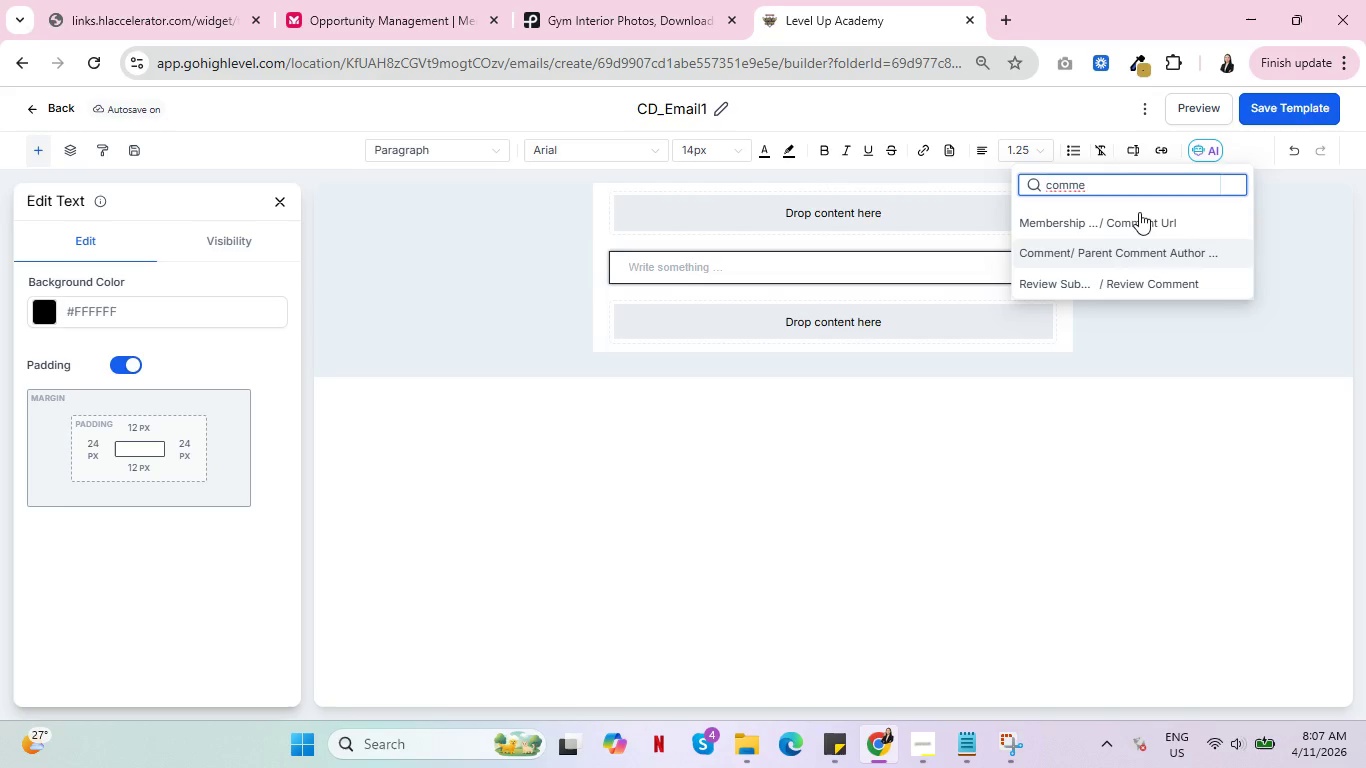 
key(Backspace)
key(Backspace)
key(Backspace)
key(Backspace)
key(Backspace)
key(Backspace)
type(deve)
 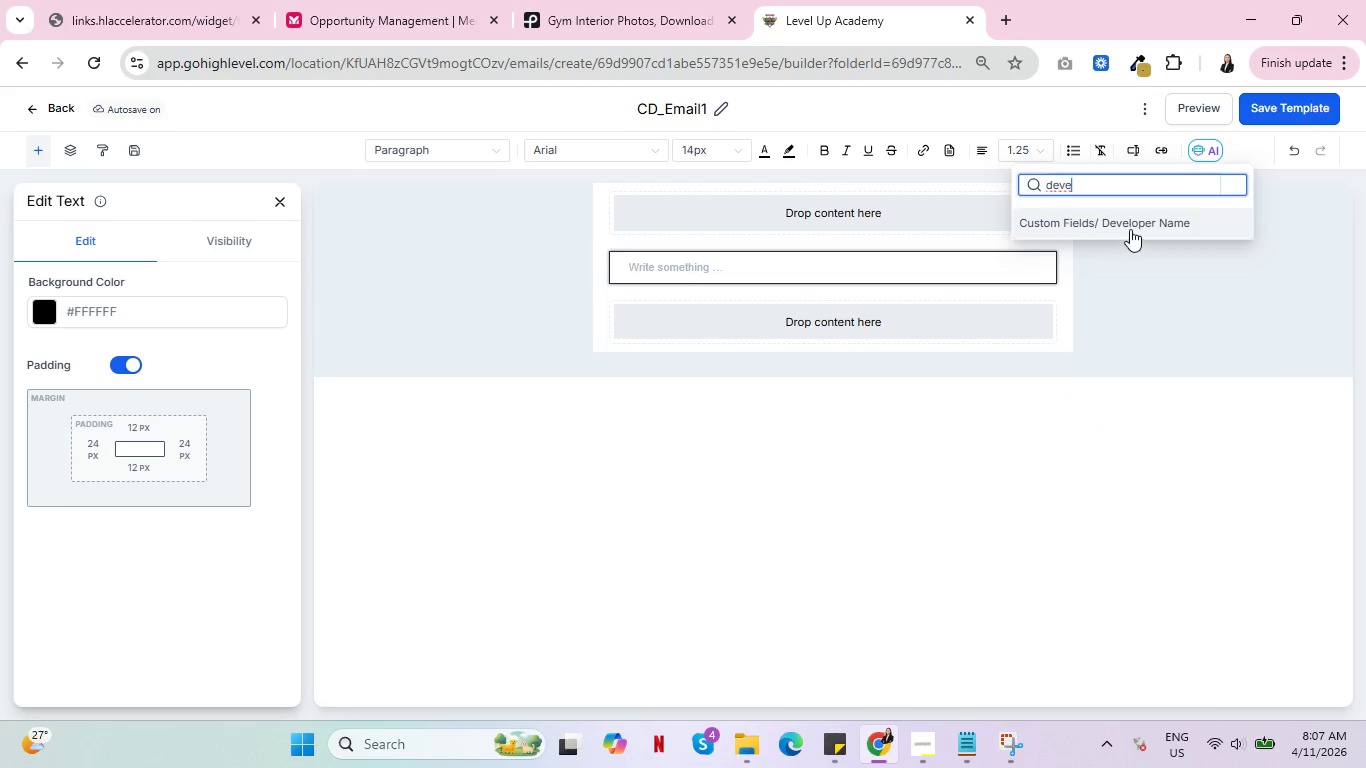 
left_click([1130, 228])
 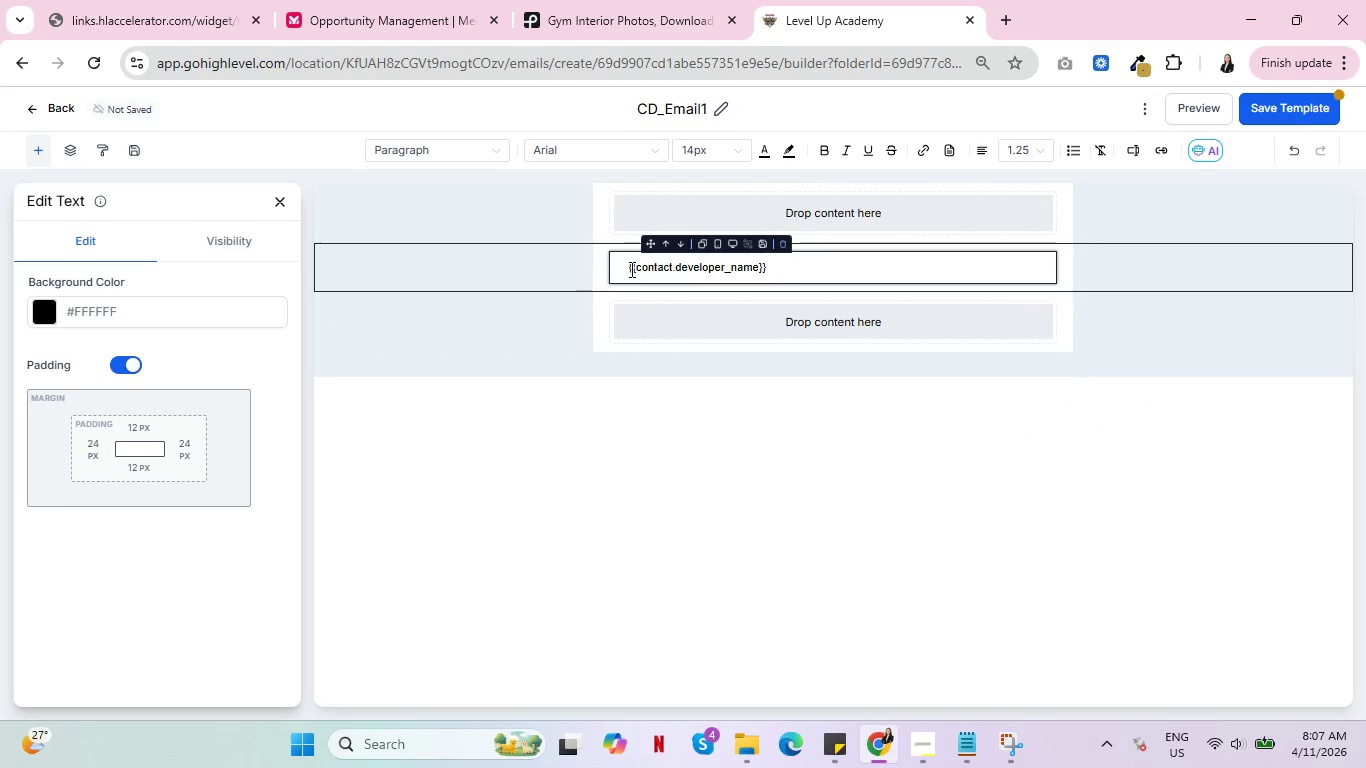 
left_click([630, 268])
 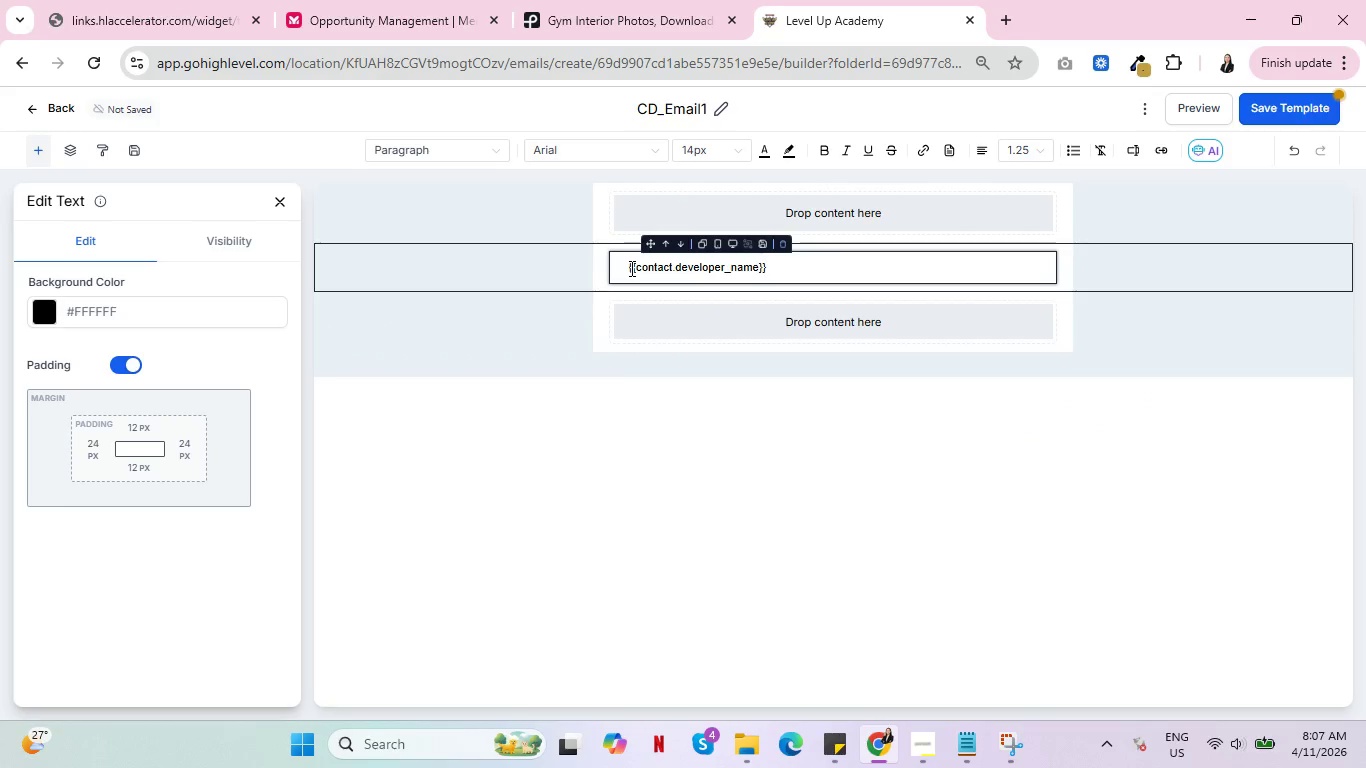 
hold_key(key=ShiftRight, duration=0.81)
 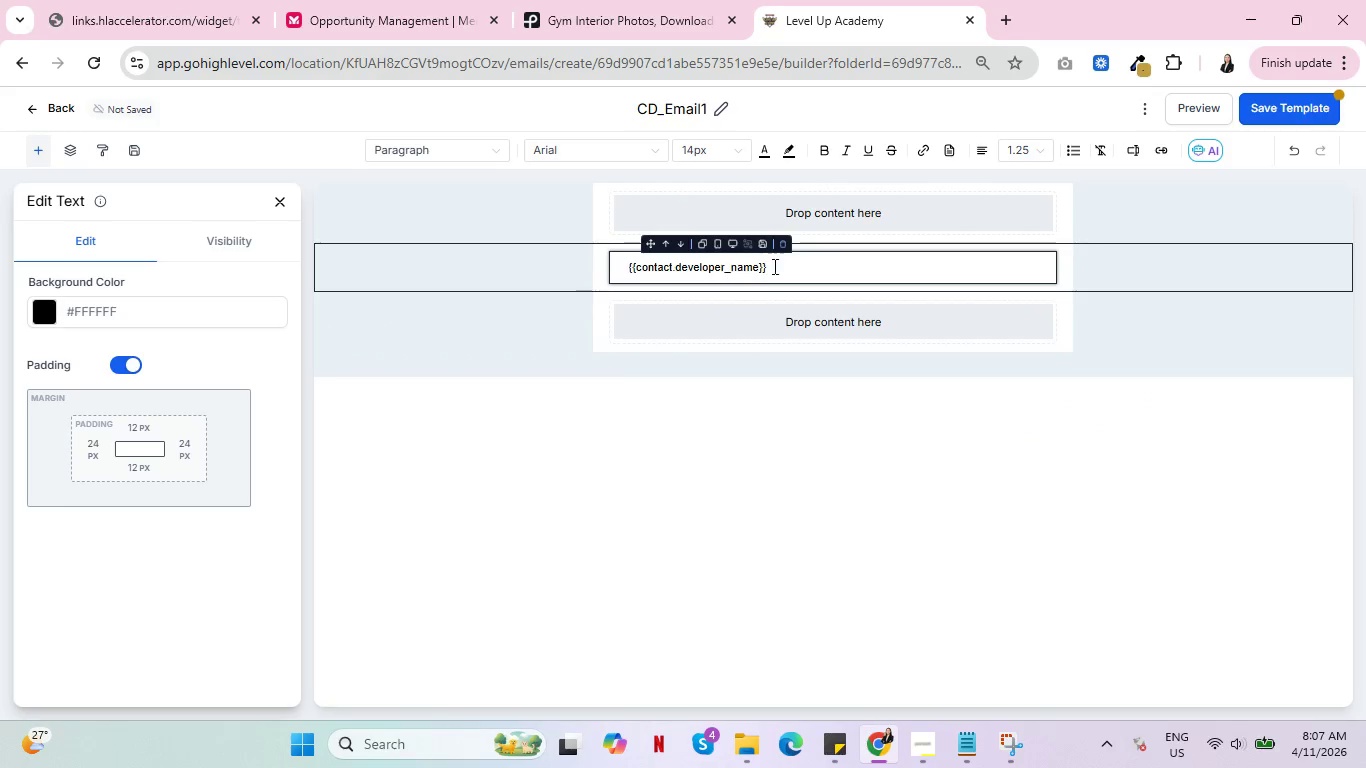 
left_click([778, 266])
 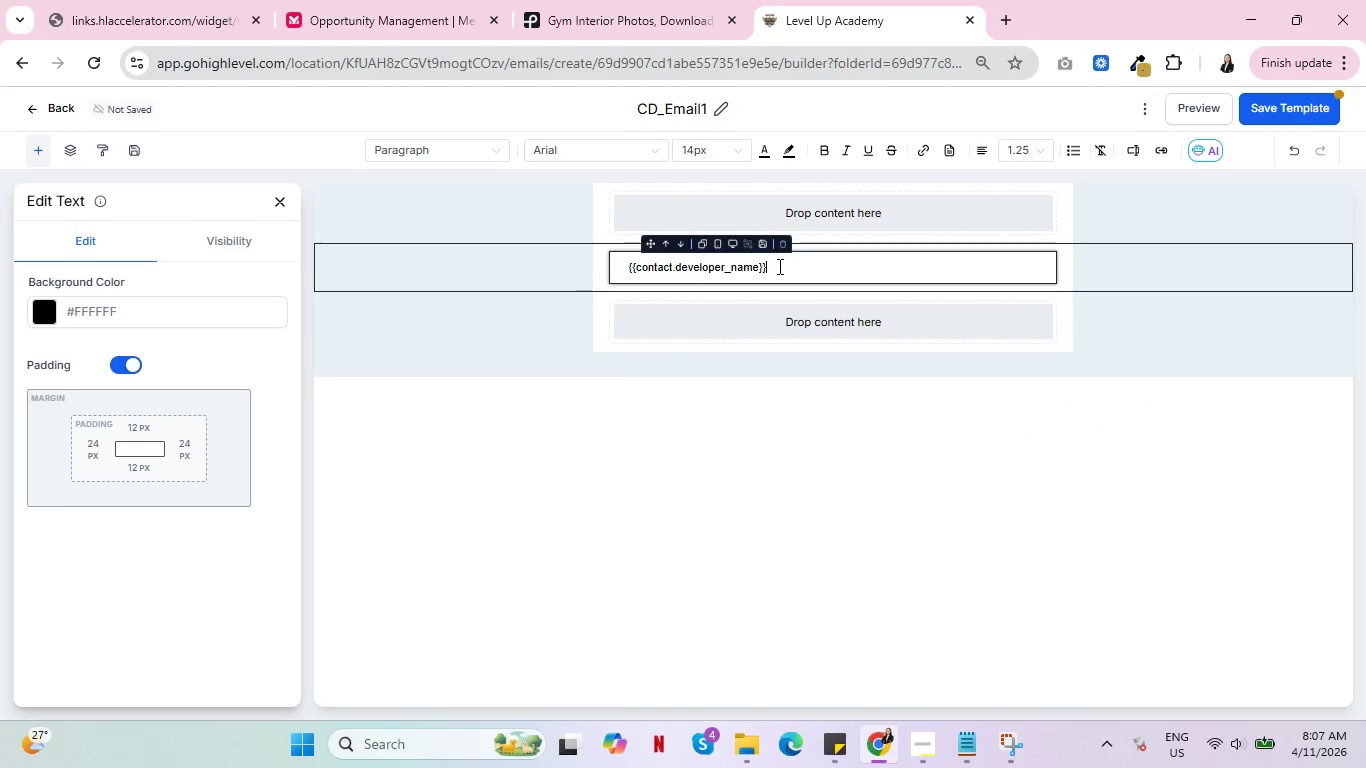 
key(Comma)
 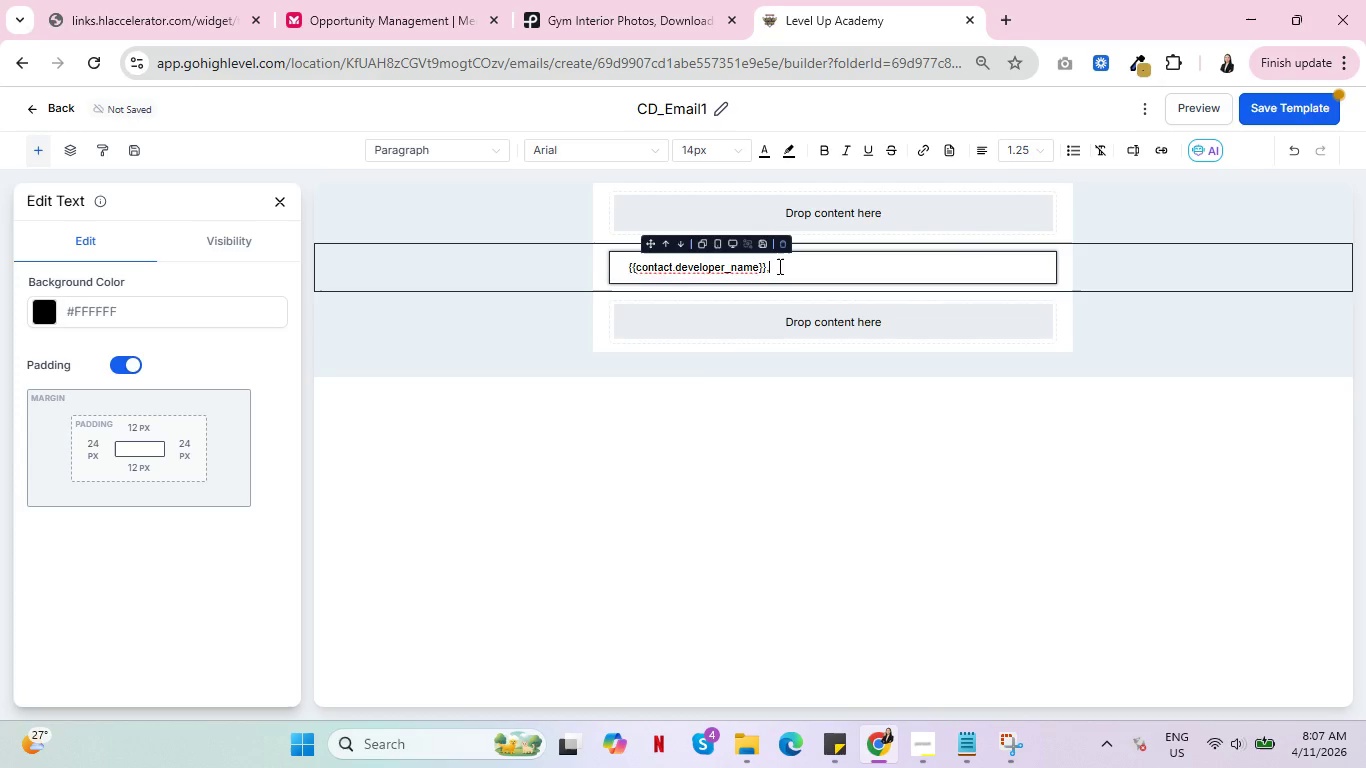 
key(Enter)
 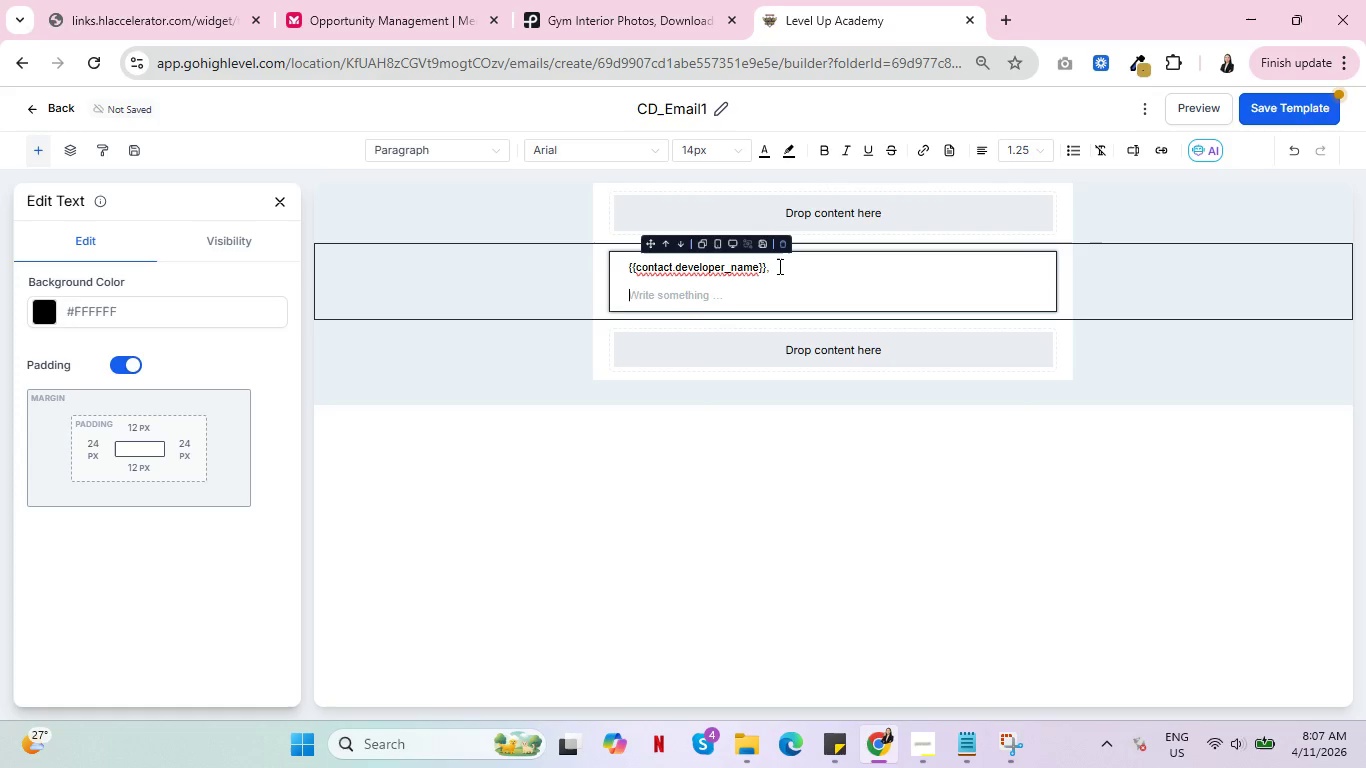 
key(Enter)
 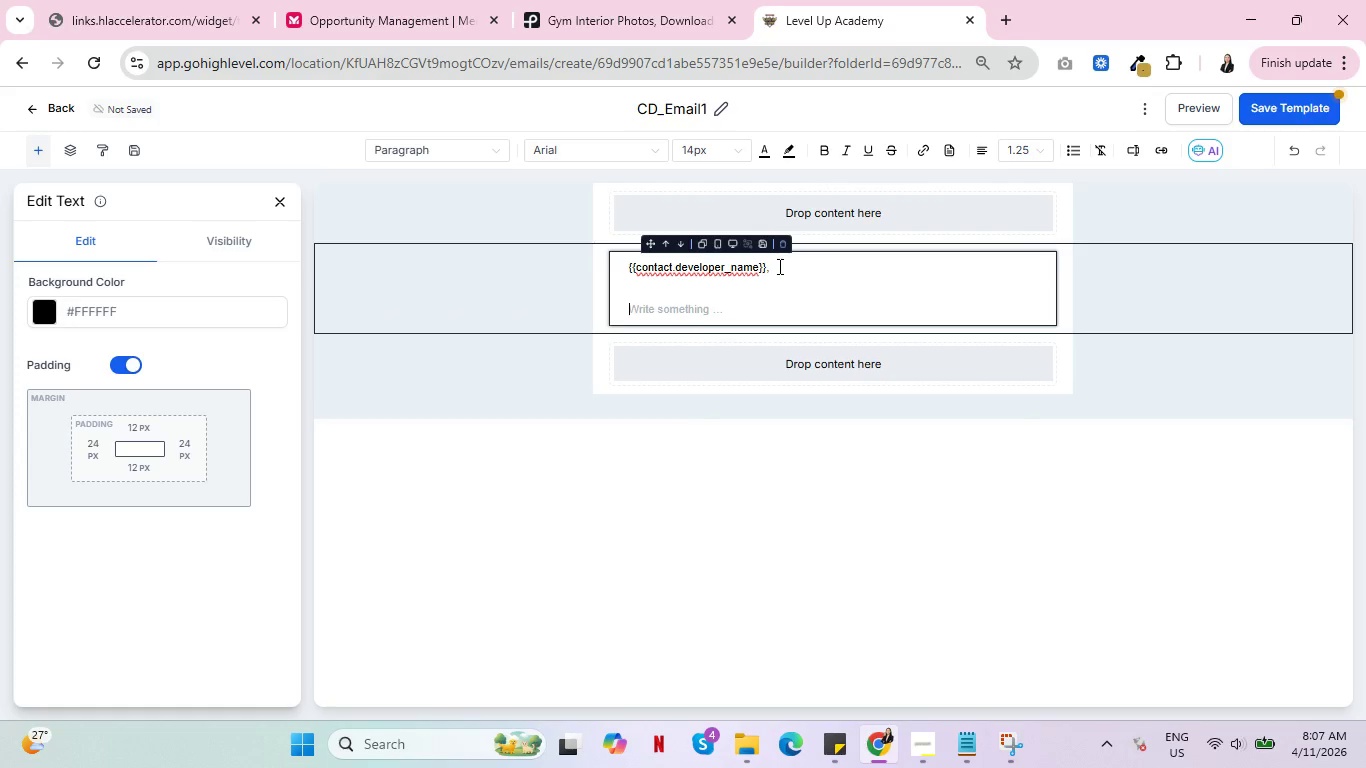 
key(Enter)
 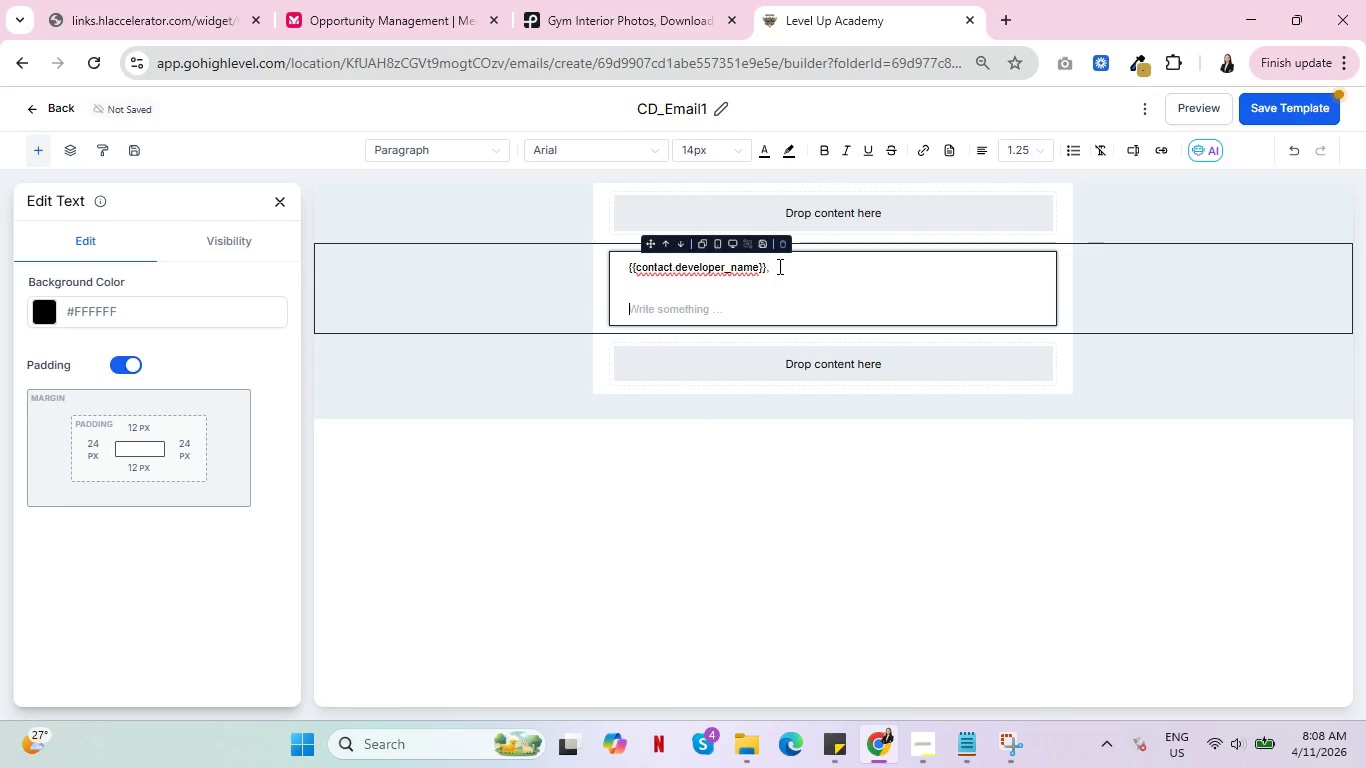 
wait(14.08)
 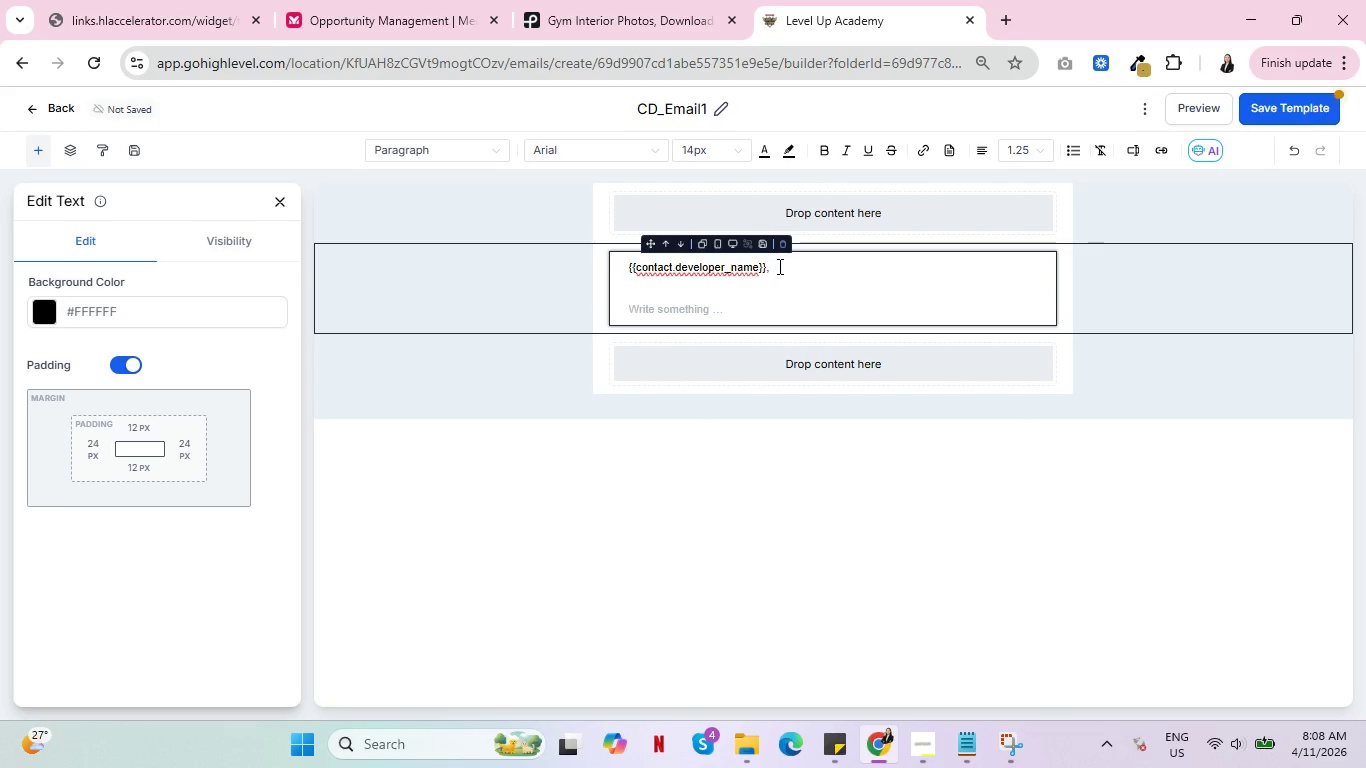 
type(In )
 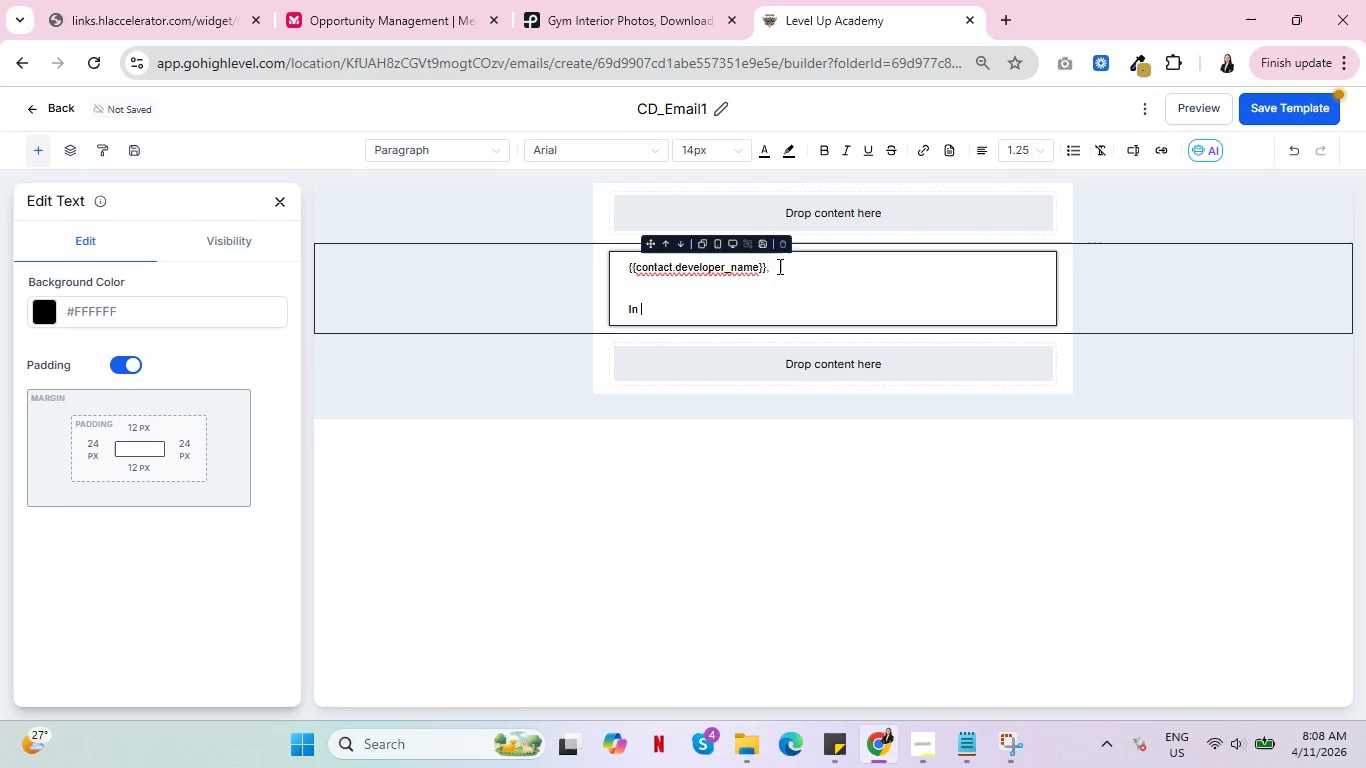 
wait(11.58)
 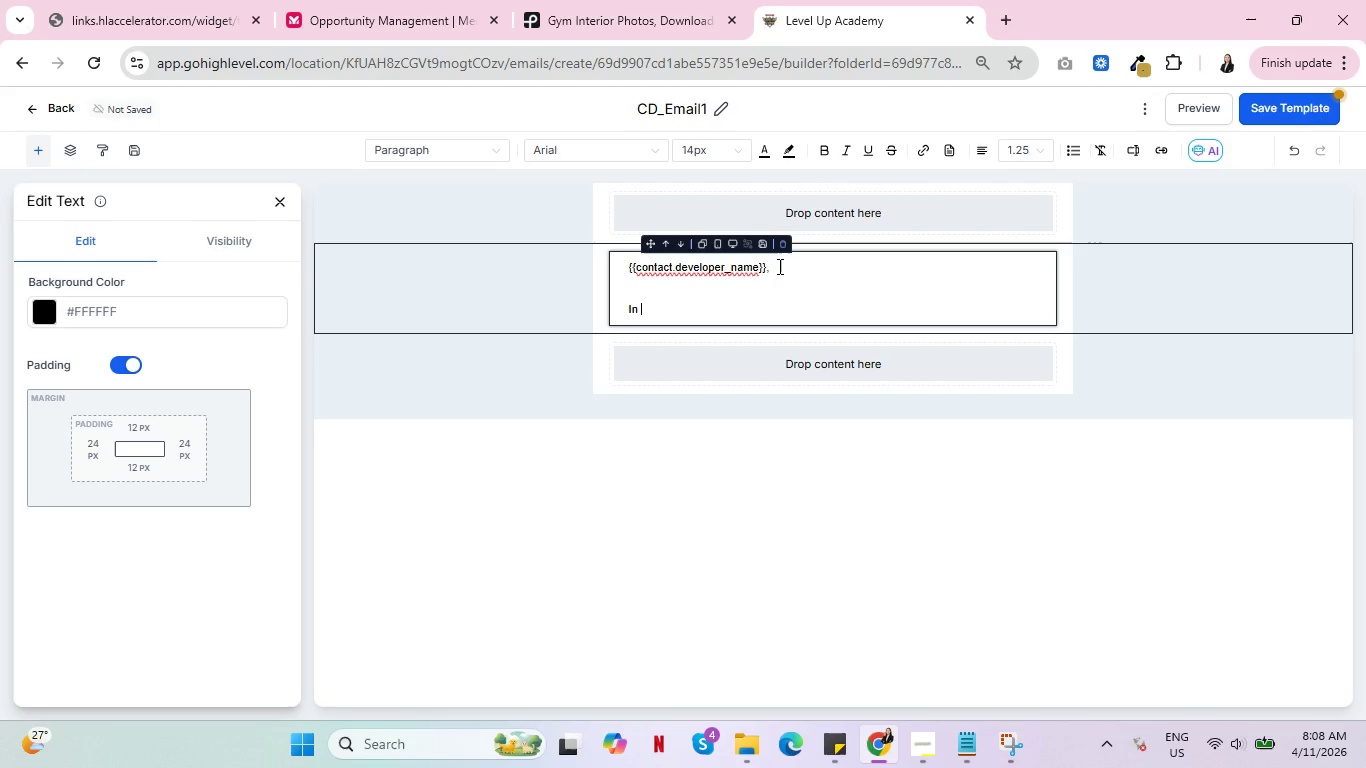 
type(the competitive)
 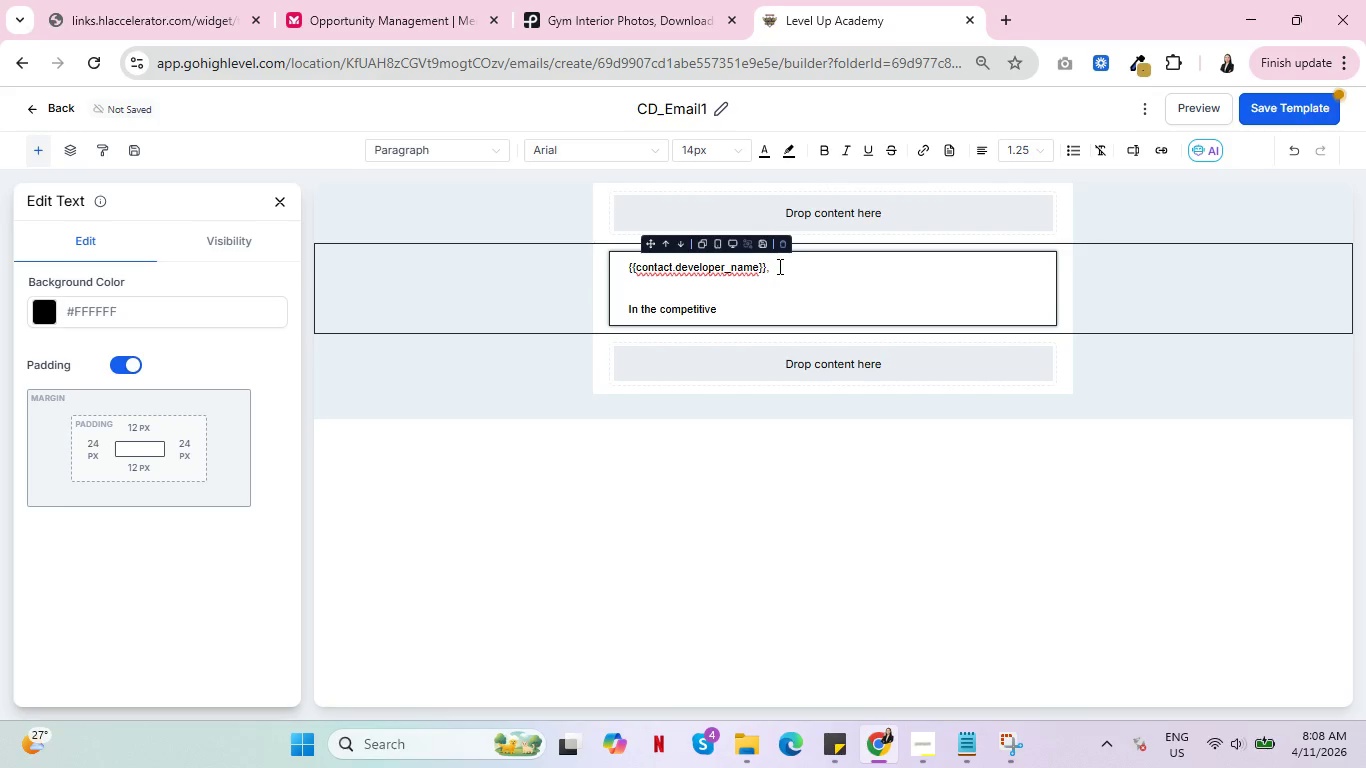 
wait(5.42)
 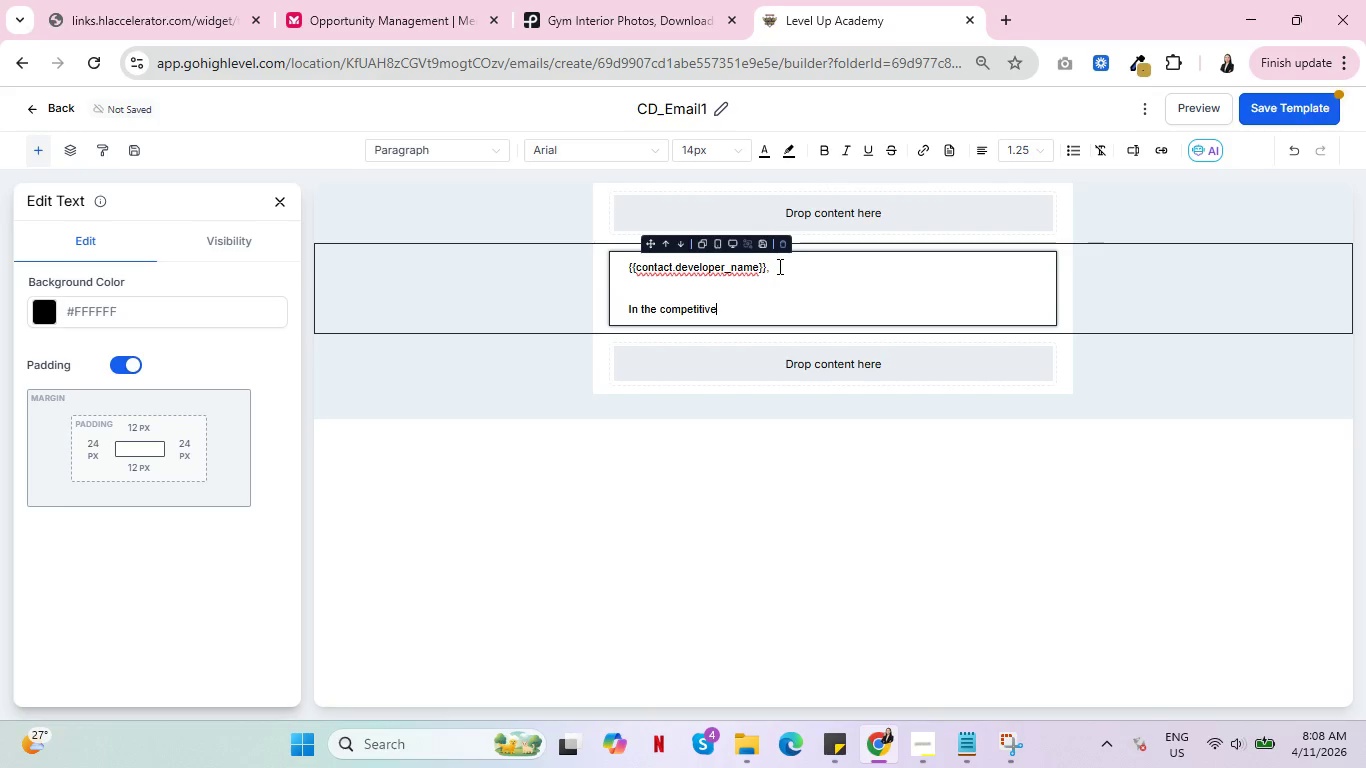 
key(Space)
 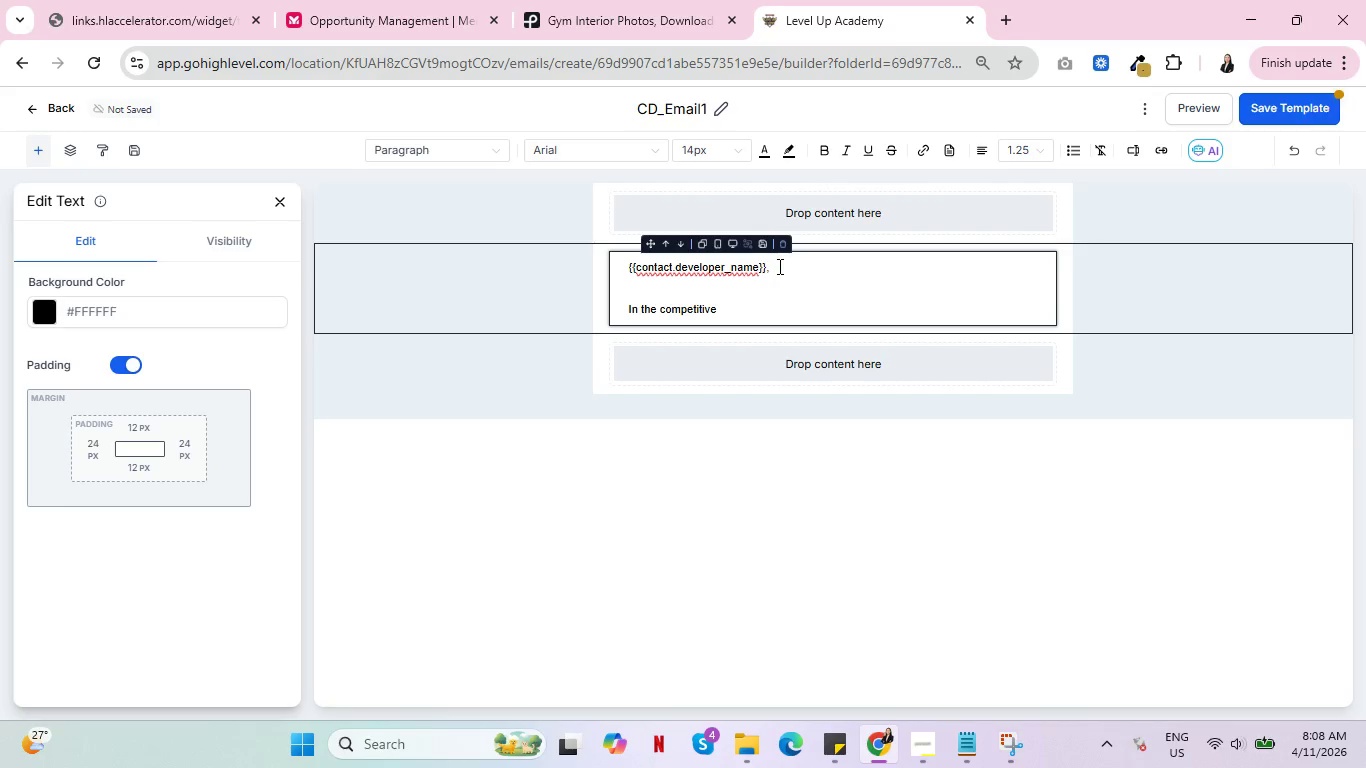 
type(world of commercial )
 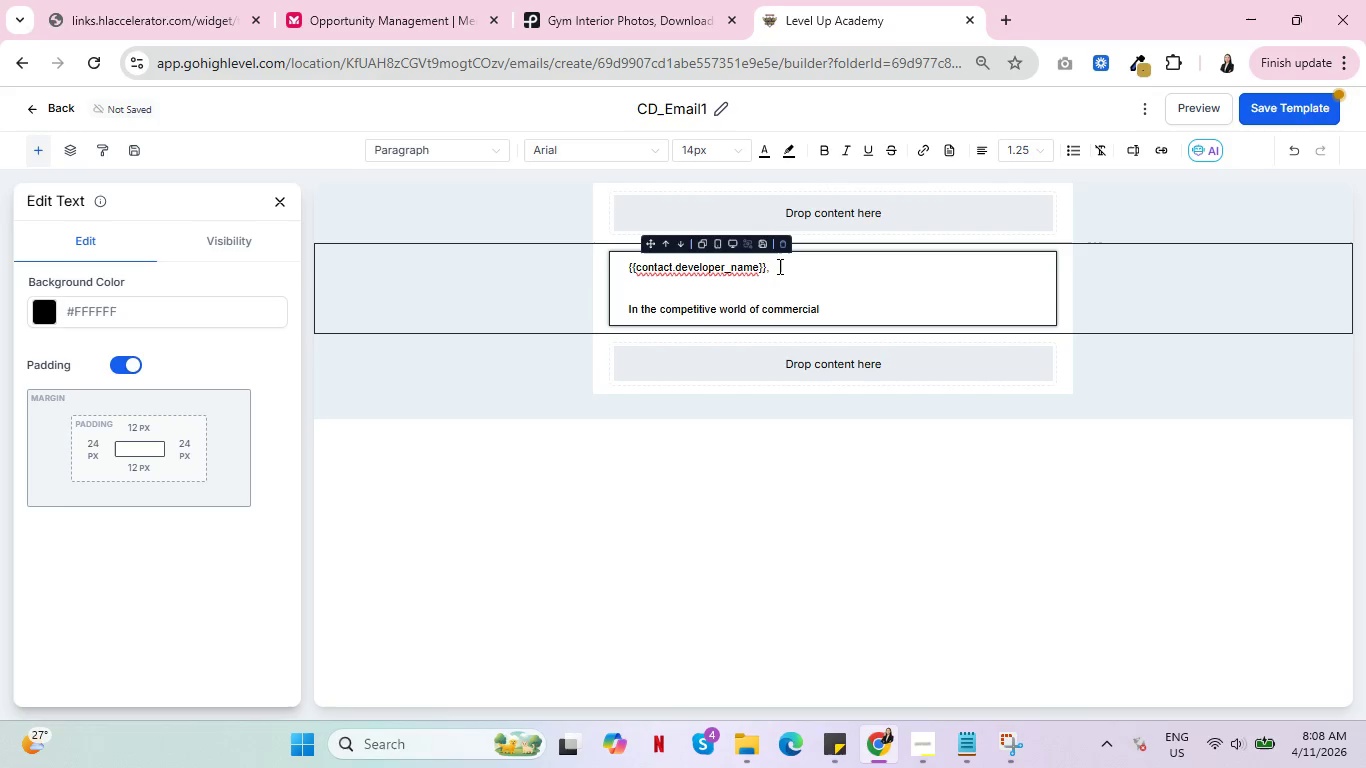 
wait(6.23)
 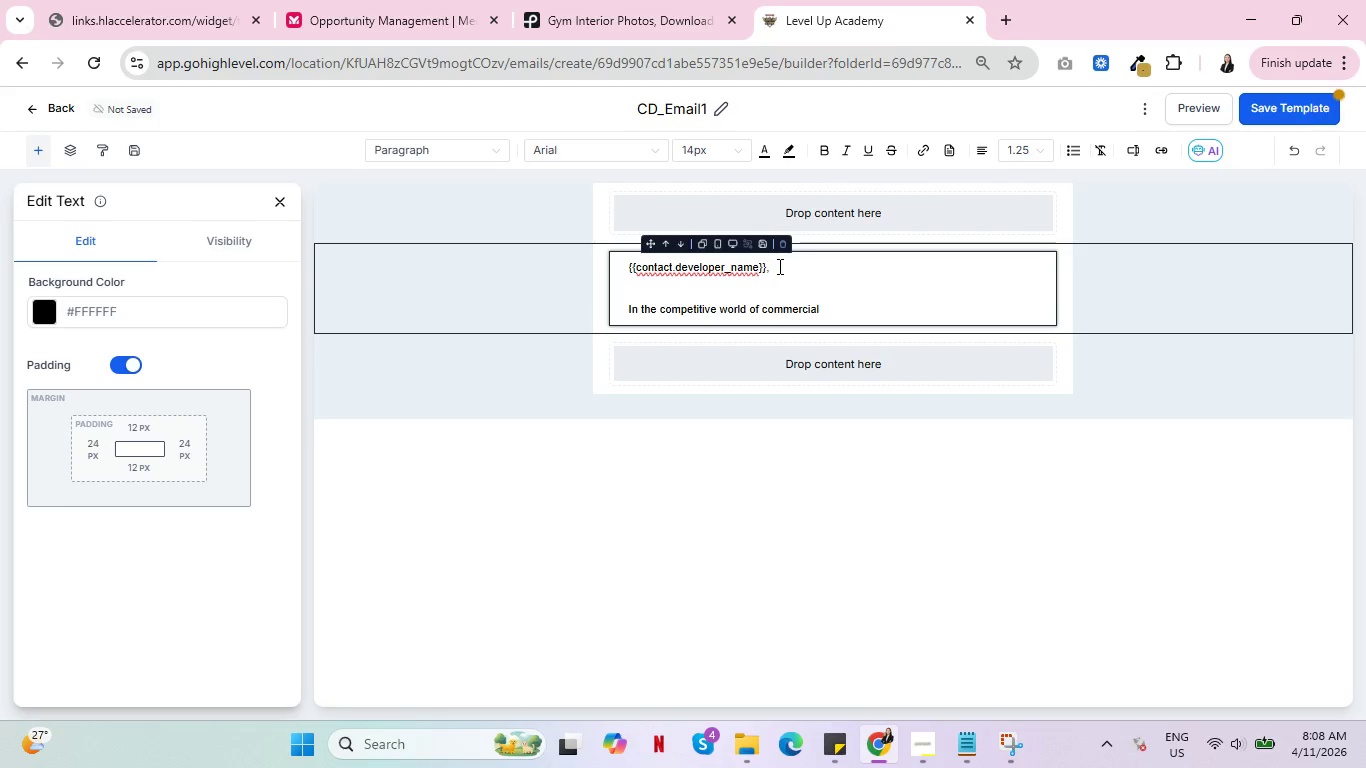 
type(development)
 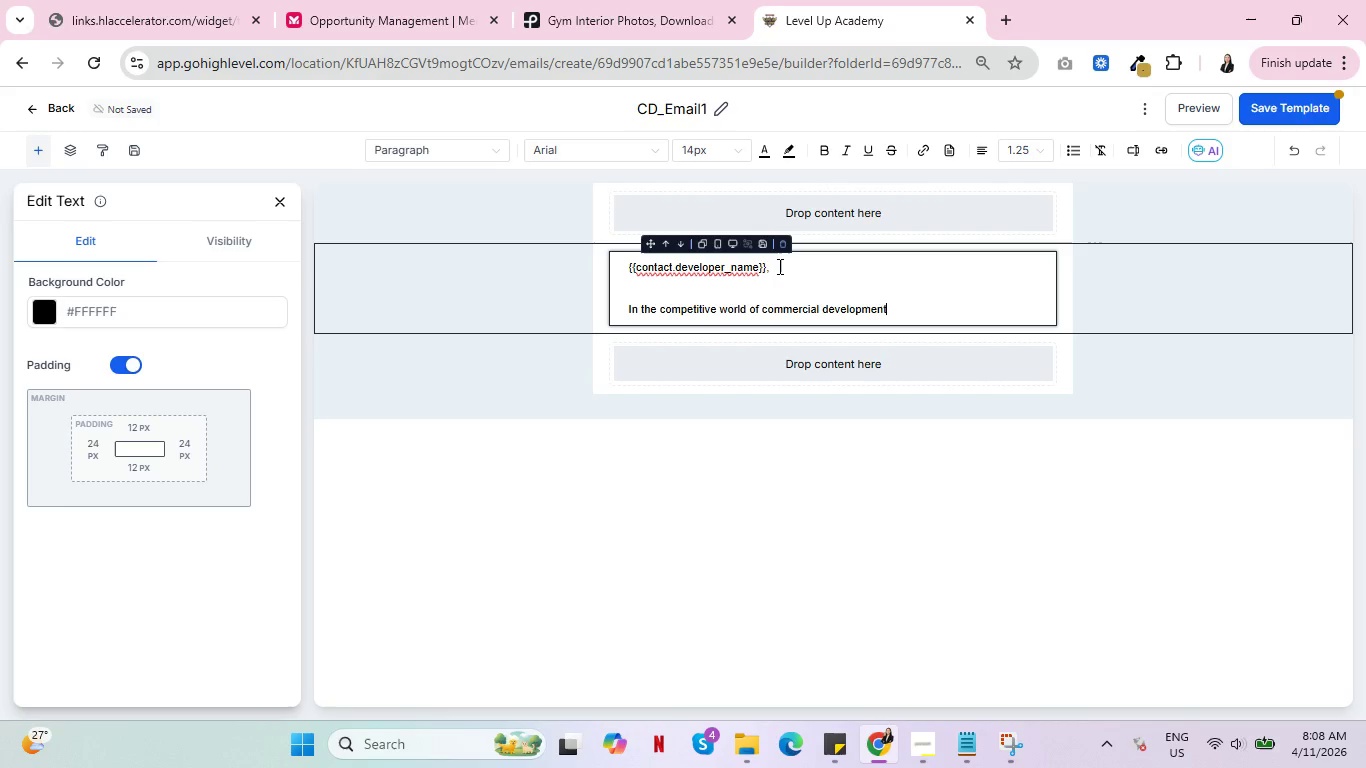 
type(, evry)
key(Backspace)
key(Backspace)
type(ery advantage counts )
 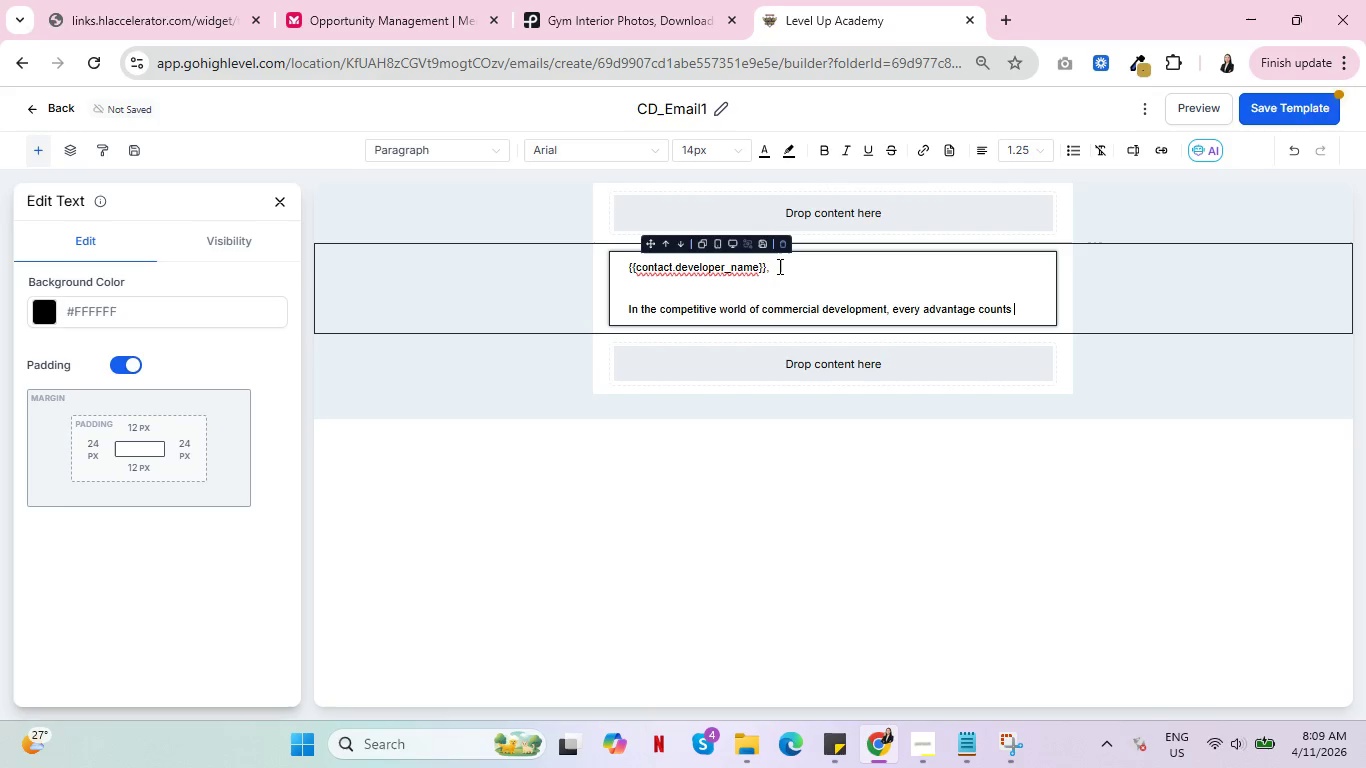 
key(Backspace)
 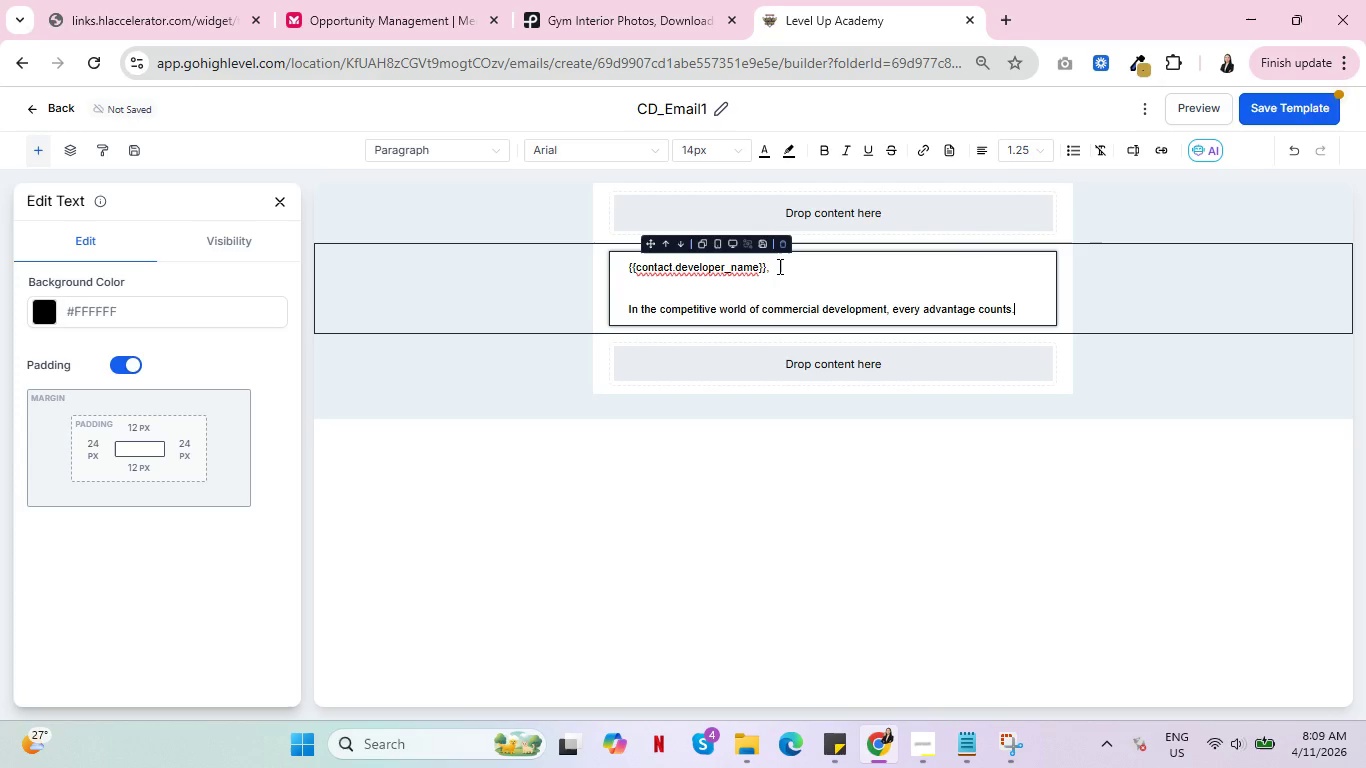 
key(Period)
 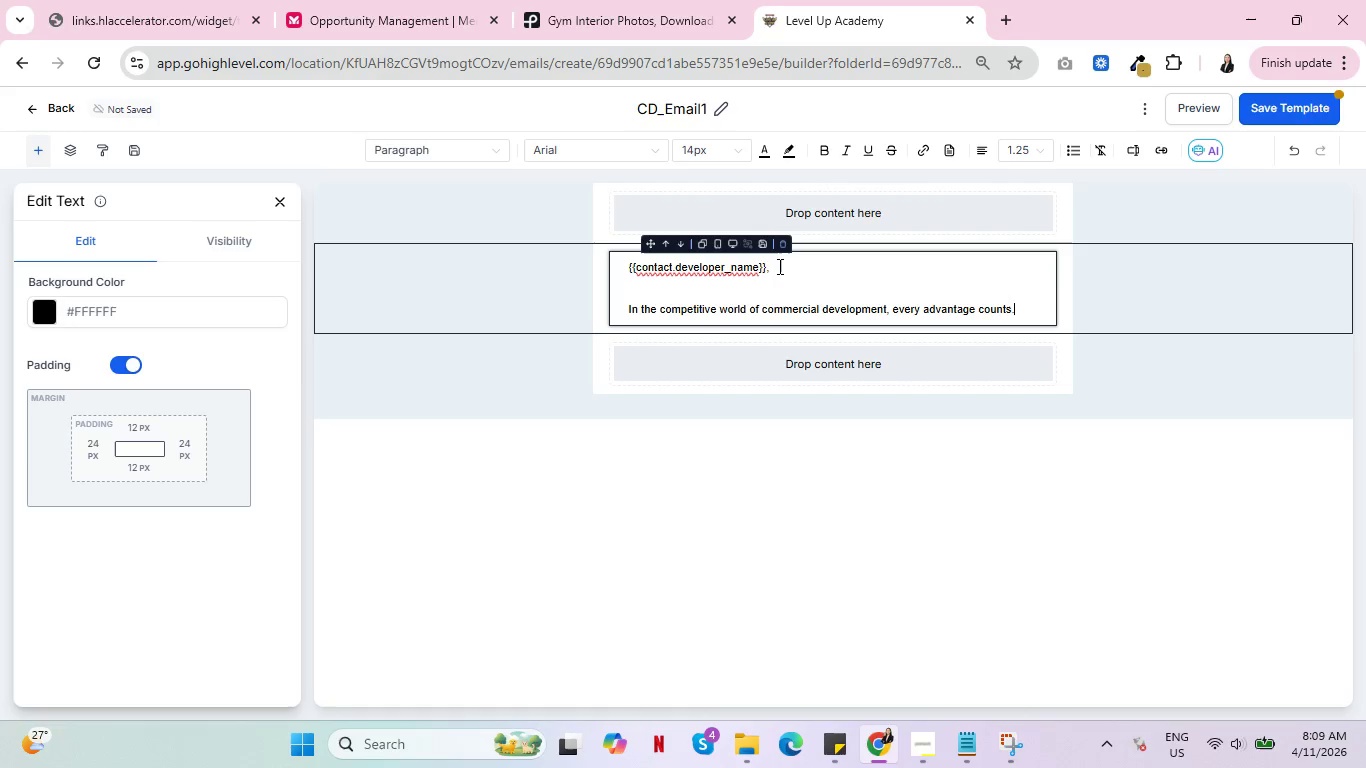 
key(Space)
 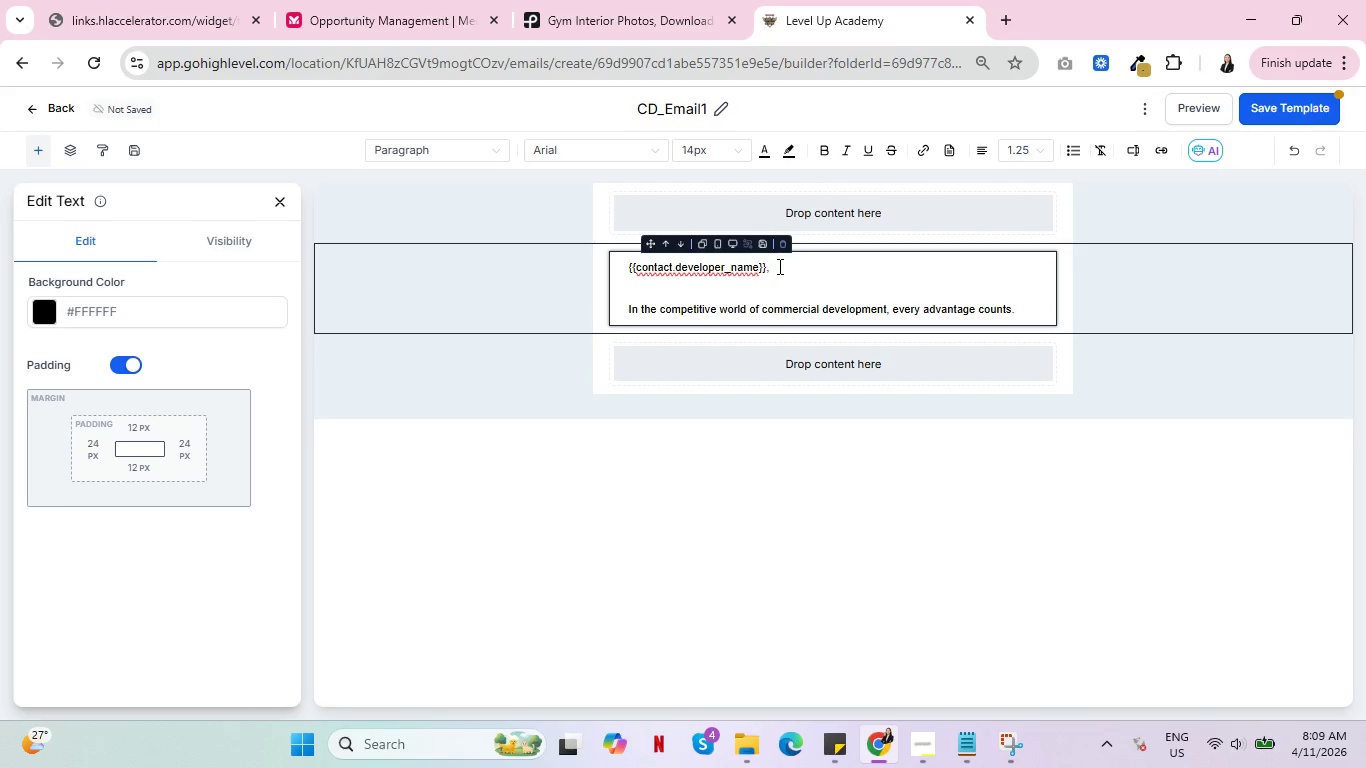 
type(When it comes )
 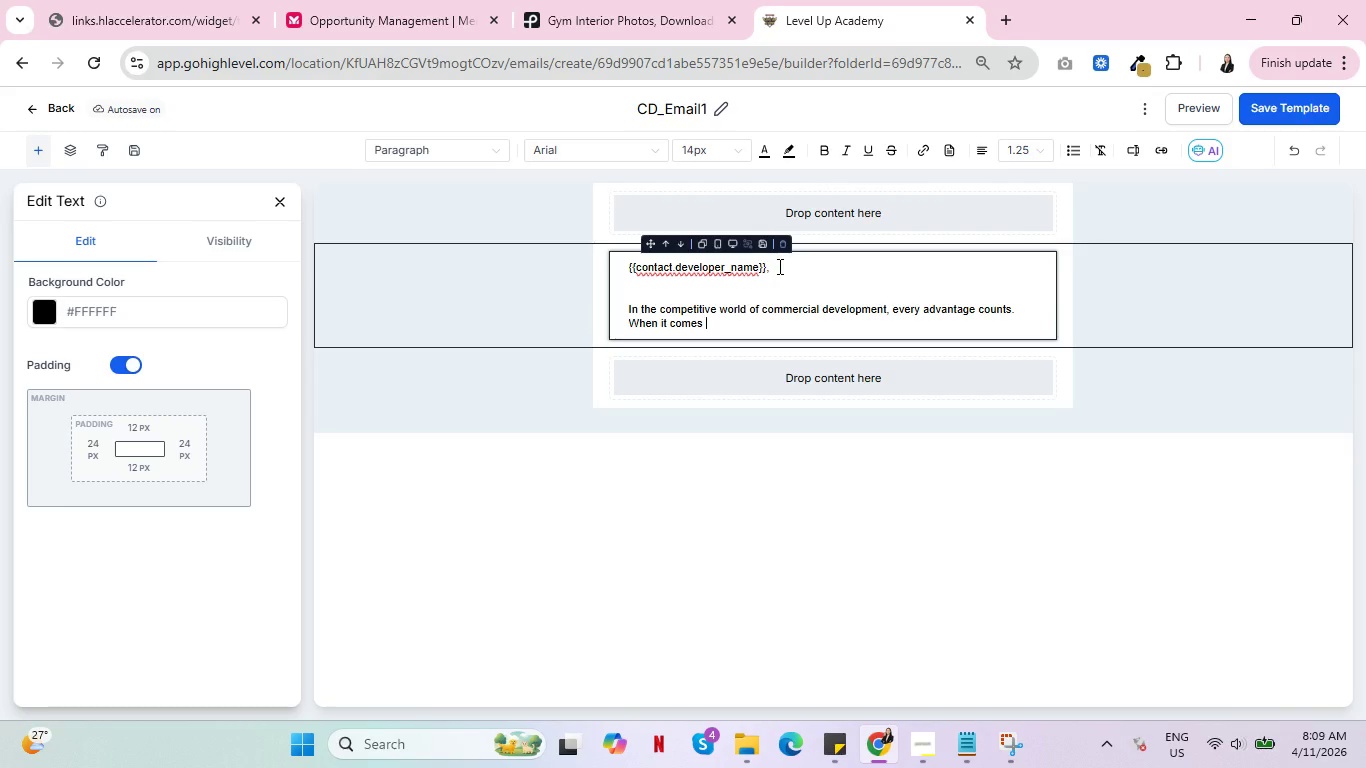 
wait(15.81)
 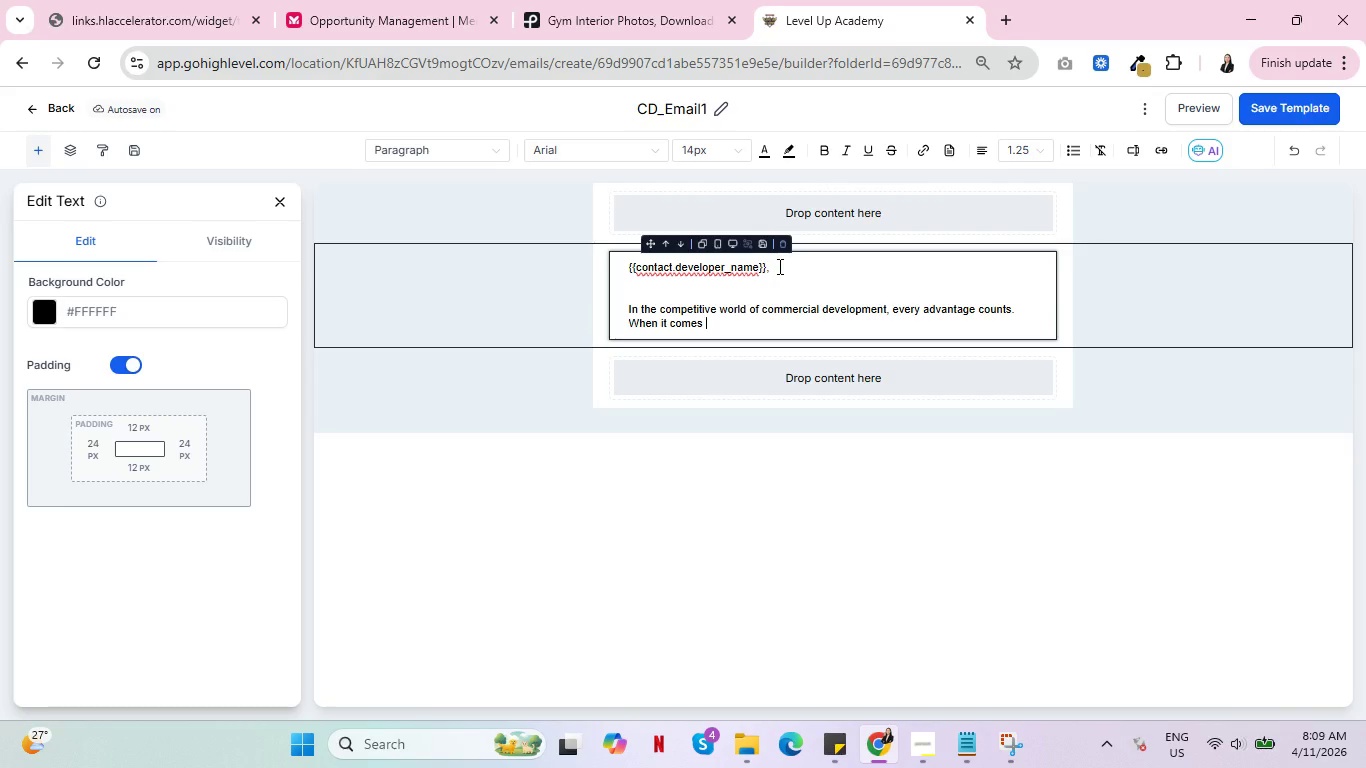 
type(to historic property renovations)
 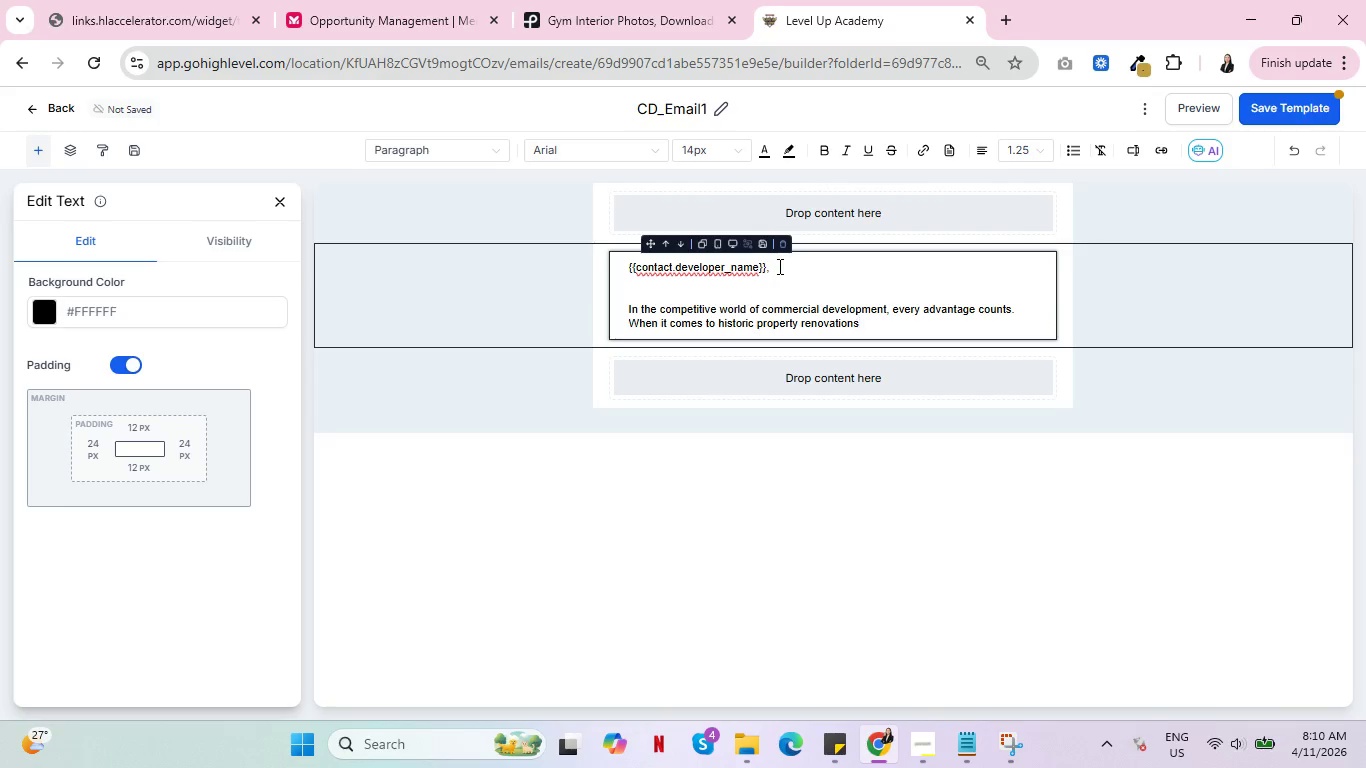 
wait(5.05)
 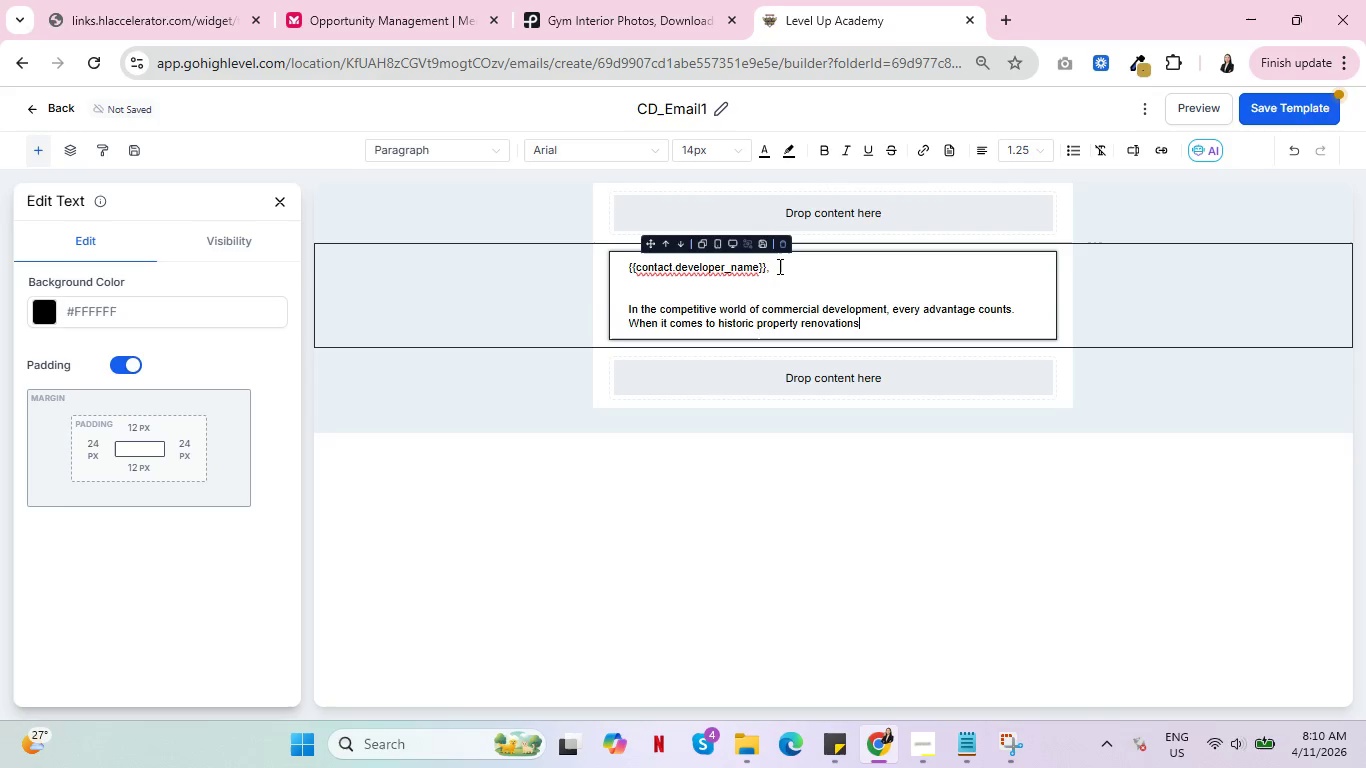 
key(Comma)
 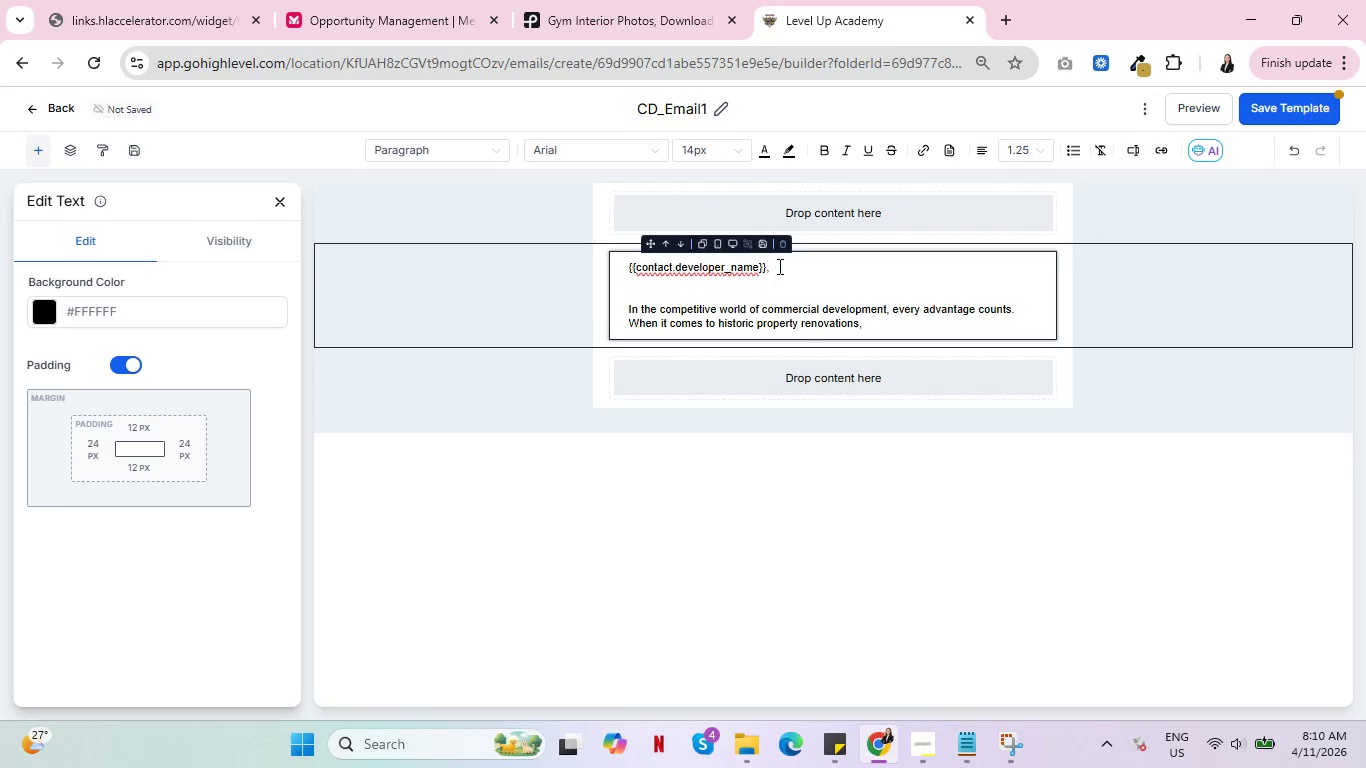 
key(Space)
 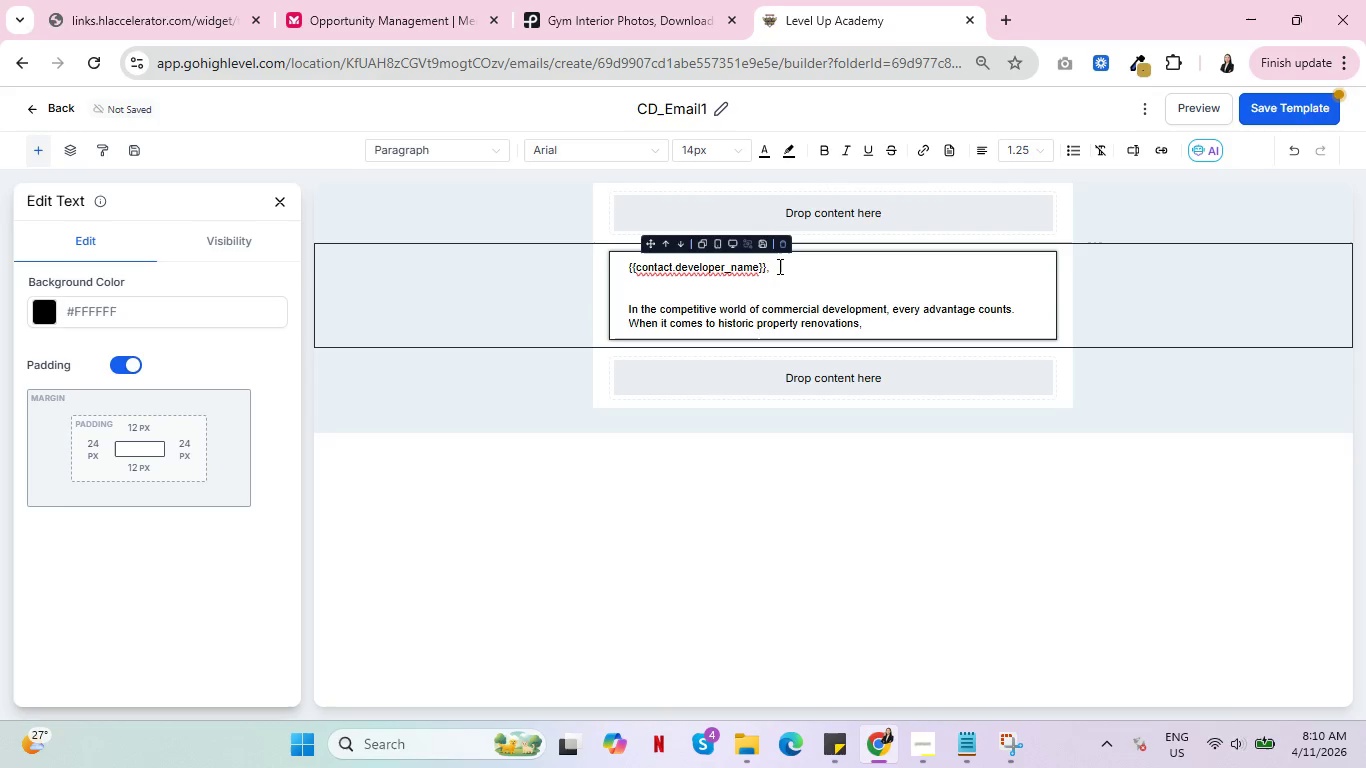 
type(are you fully )
 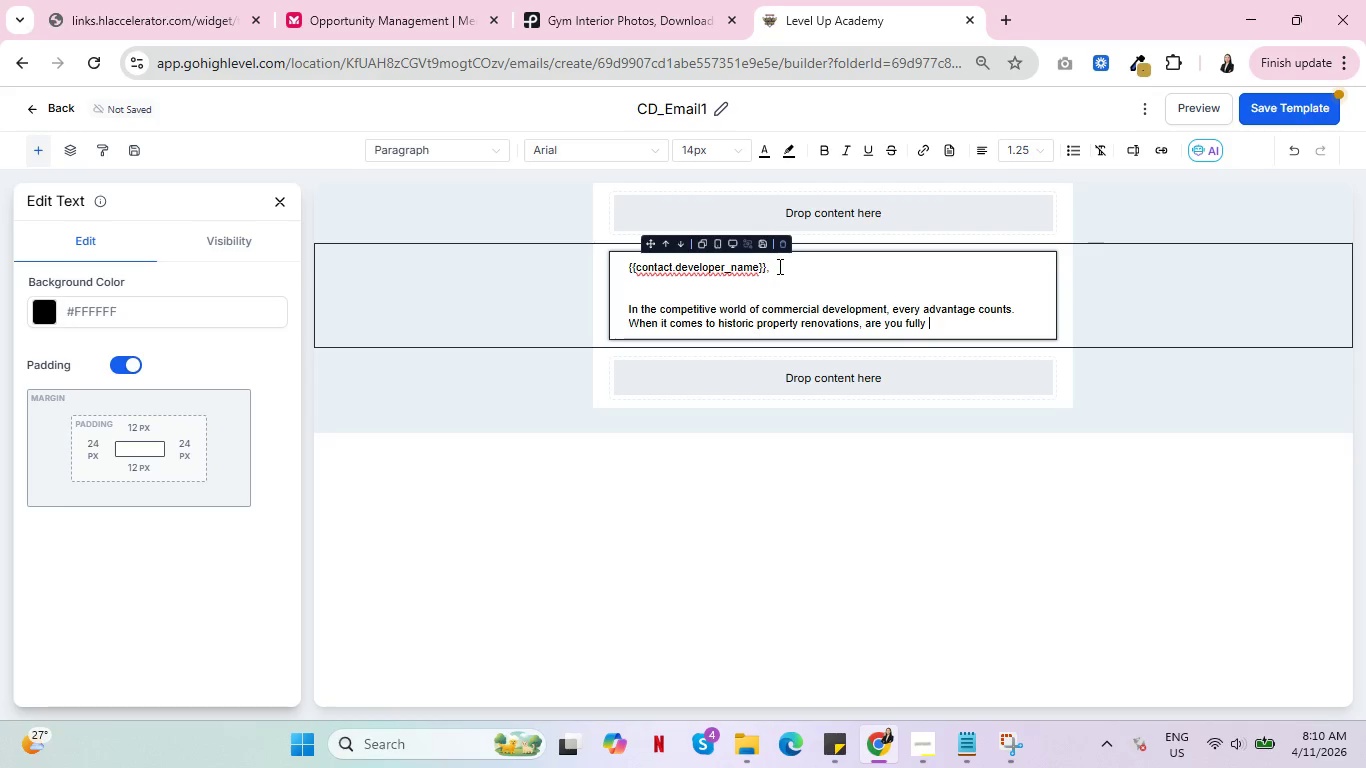 
wait(5.81)
 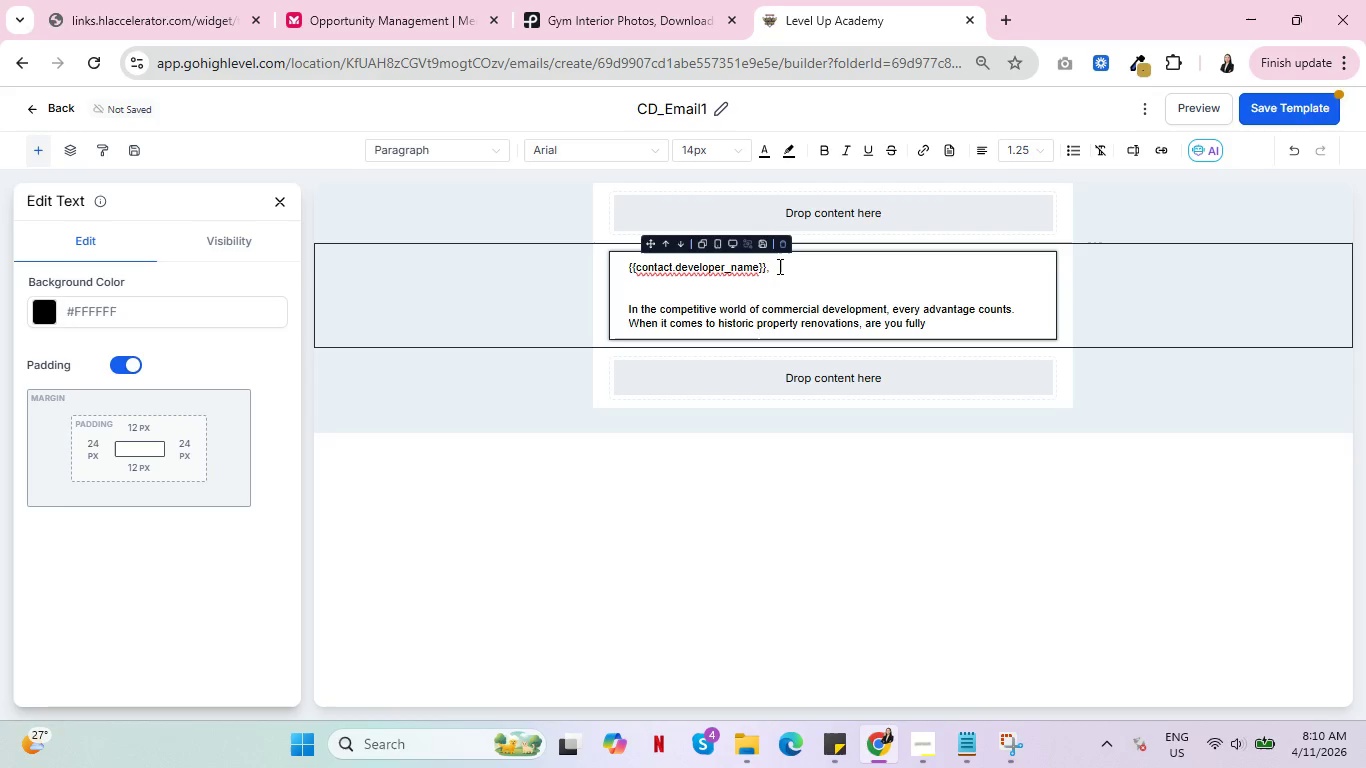 
type(leveraging the visual )
 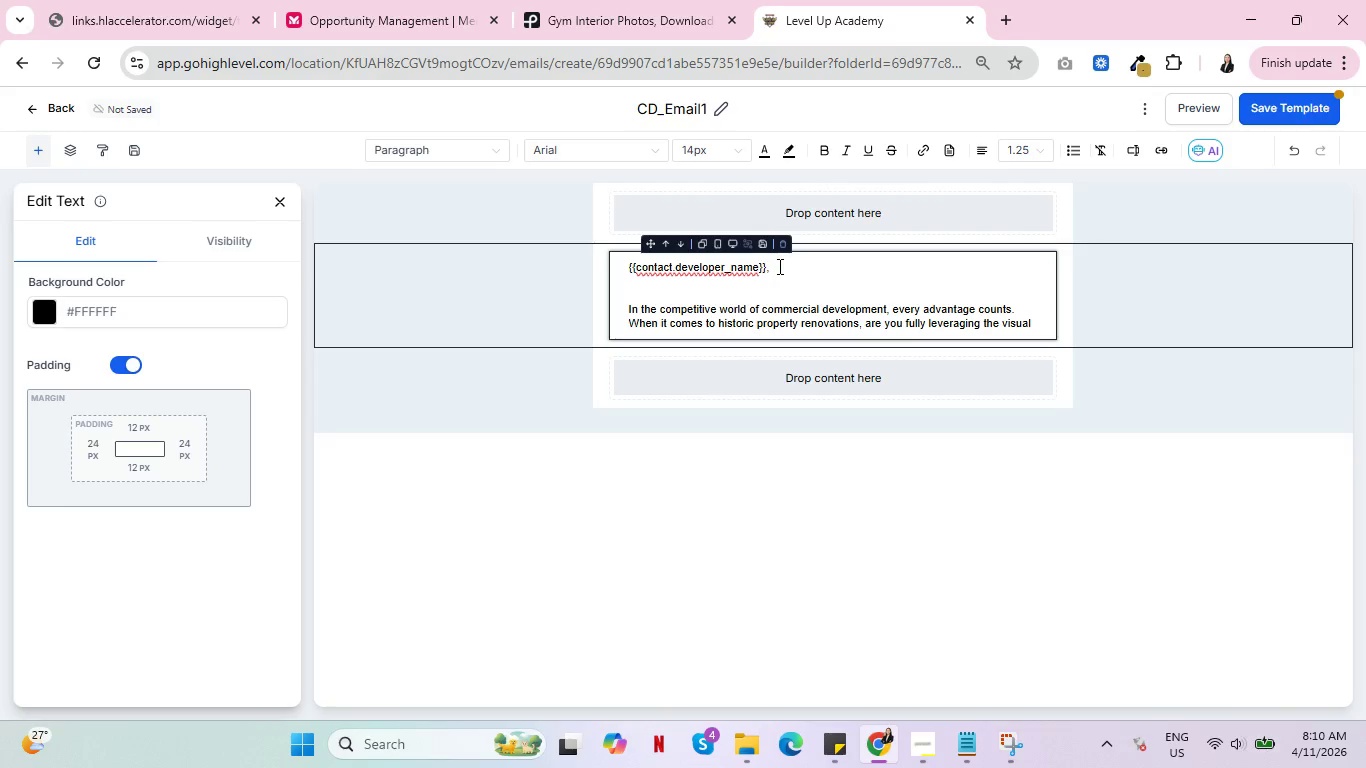 
type(narrative to attract )
 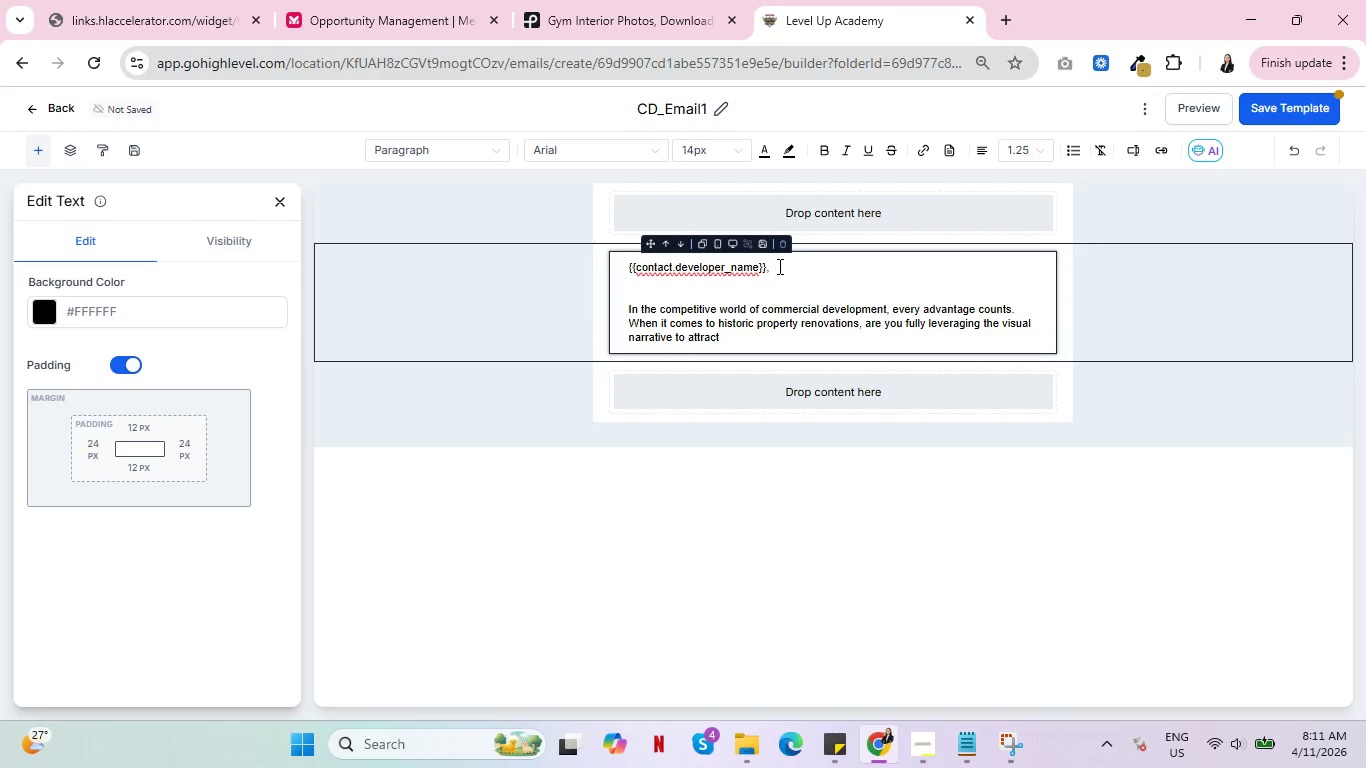 
type(investors)
 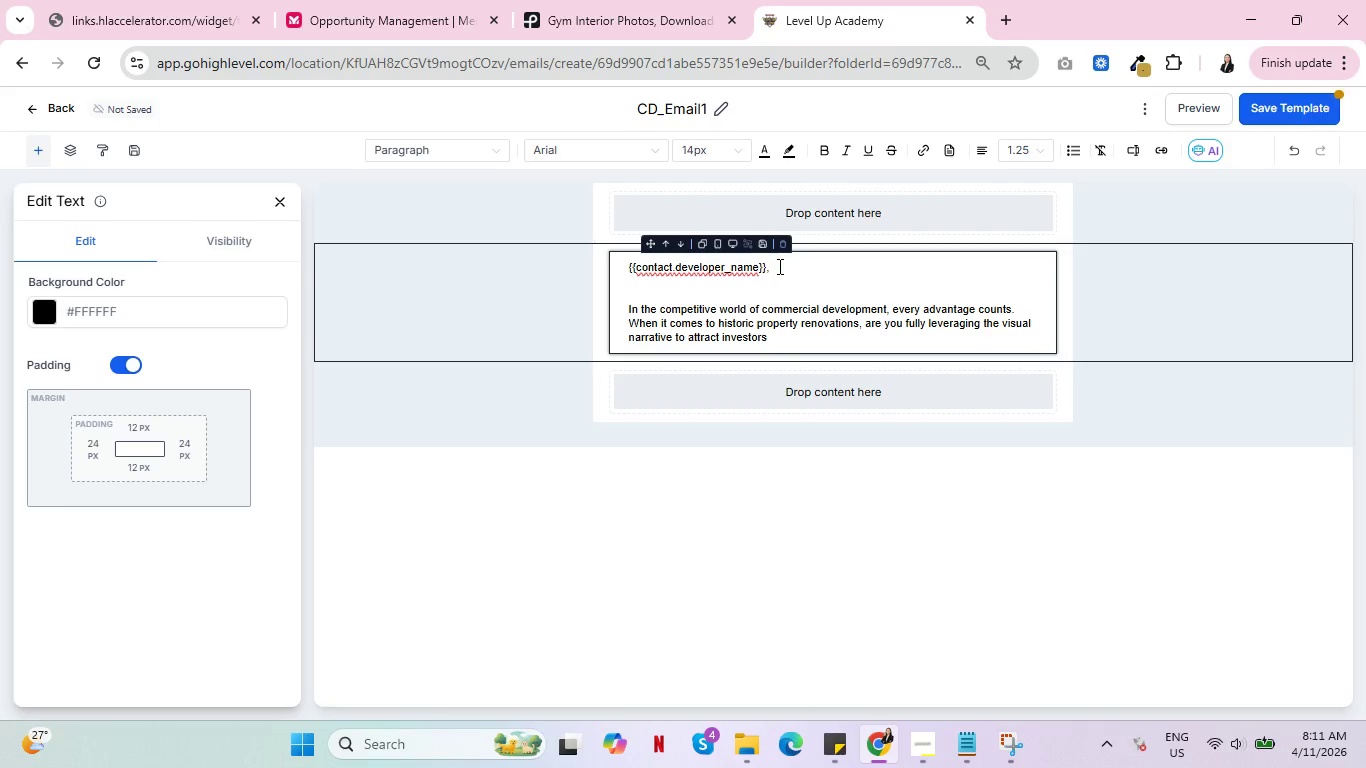 
type( and maximize )
 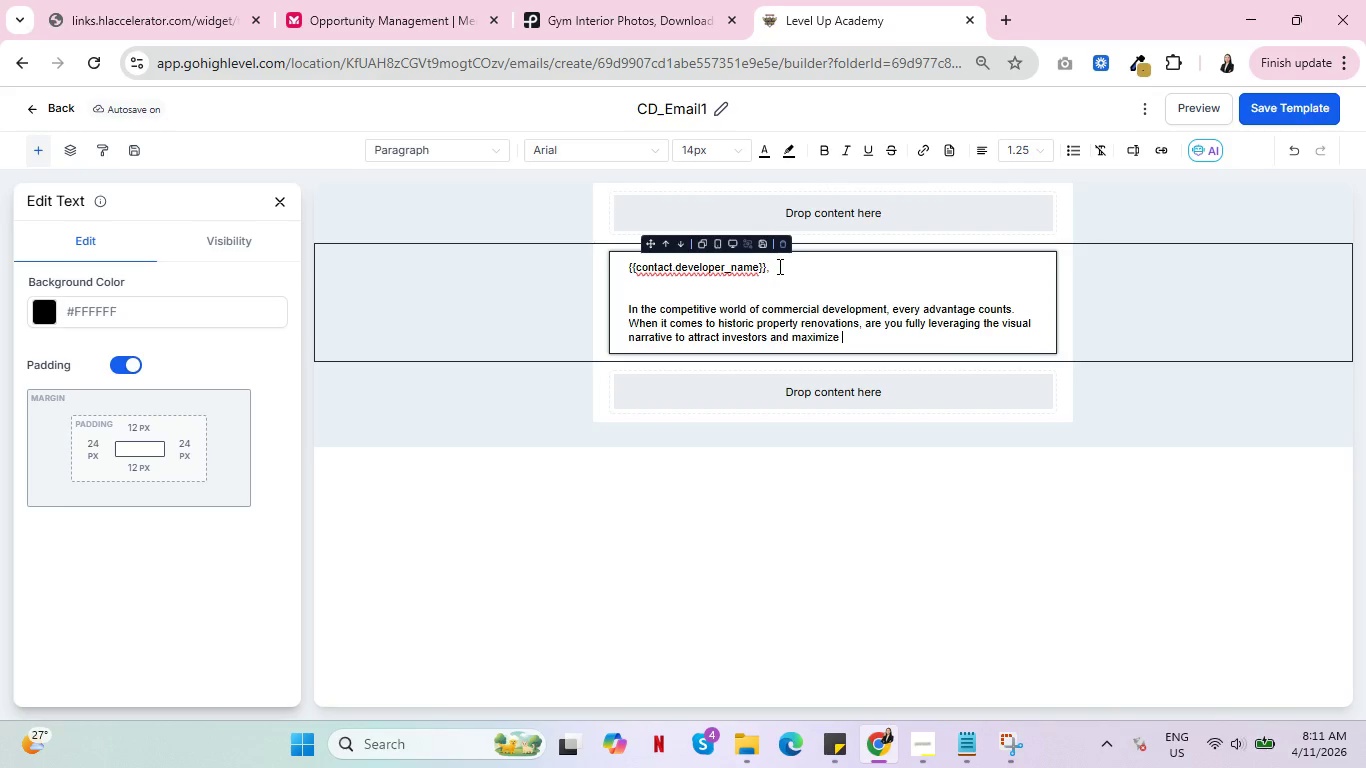 
wait(47.5)
 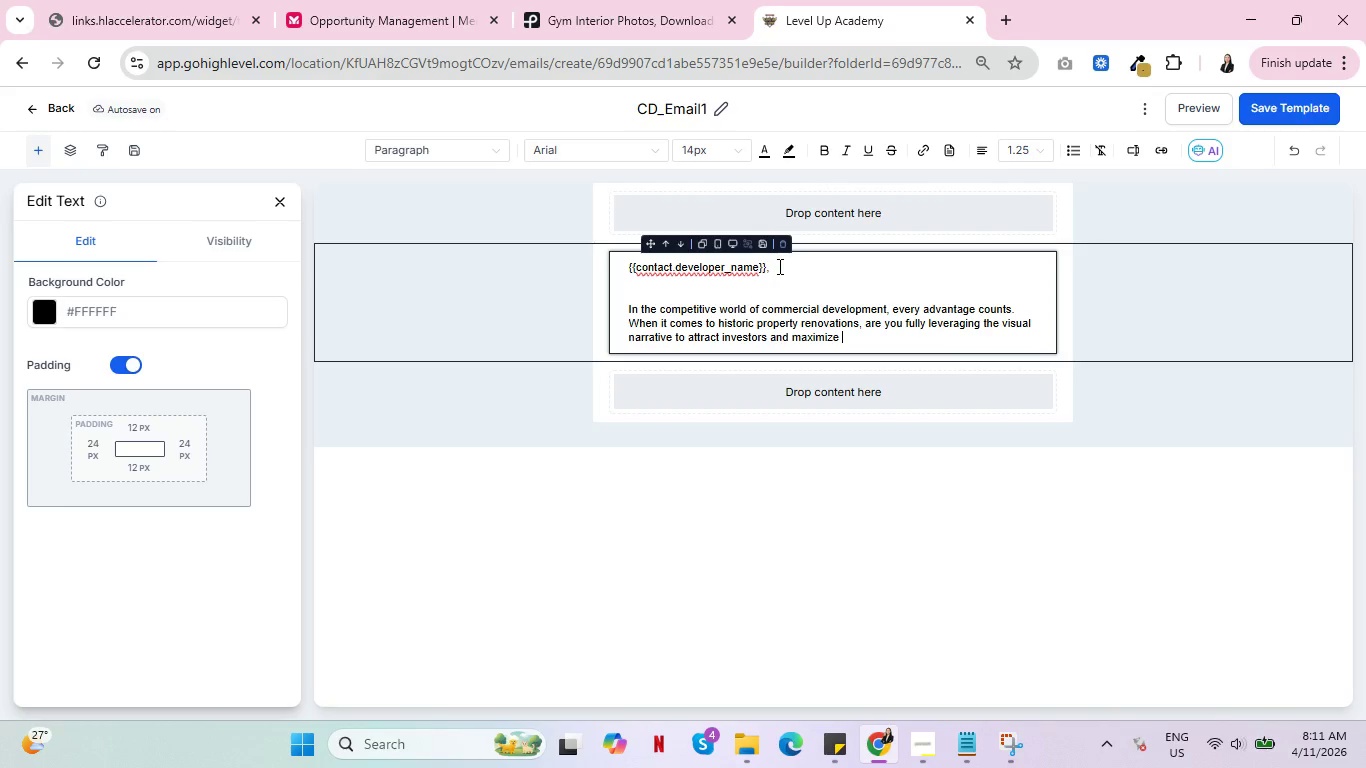 
type(yu)
key(Backspace)
type(our projects)
key(Backspace)
type('s pro)
key(Backspace)
key(Backspace)
type(otential?)
 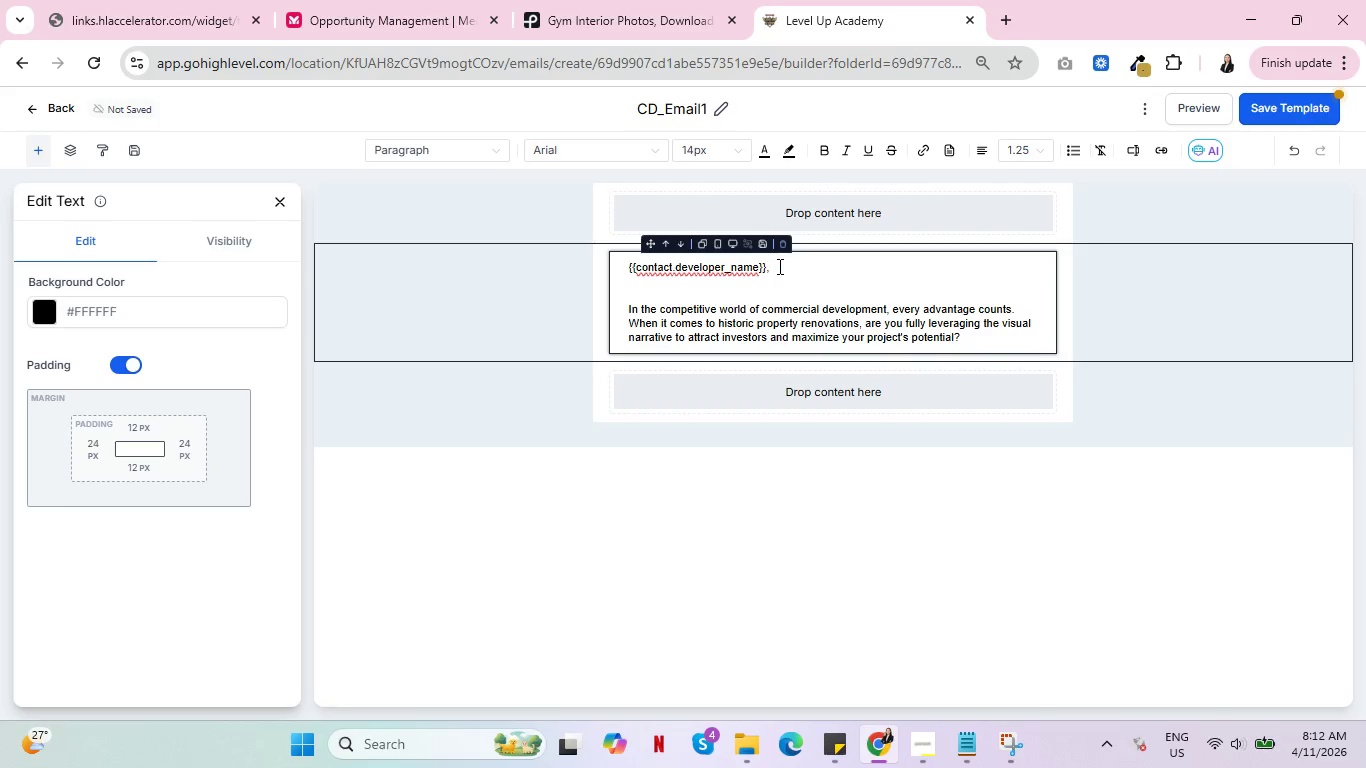 
key(Enter)
 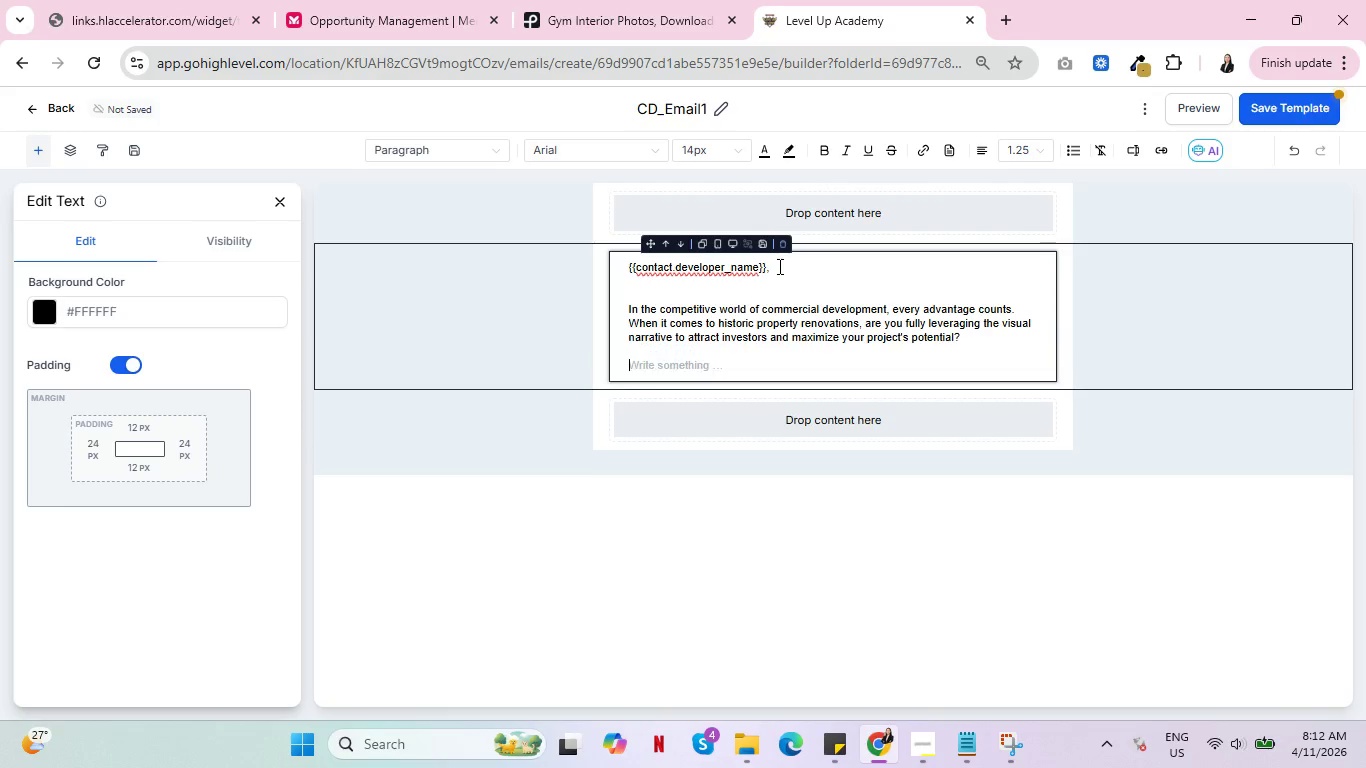 
key(Enter)
 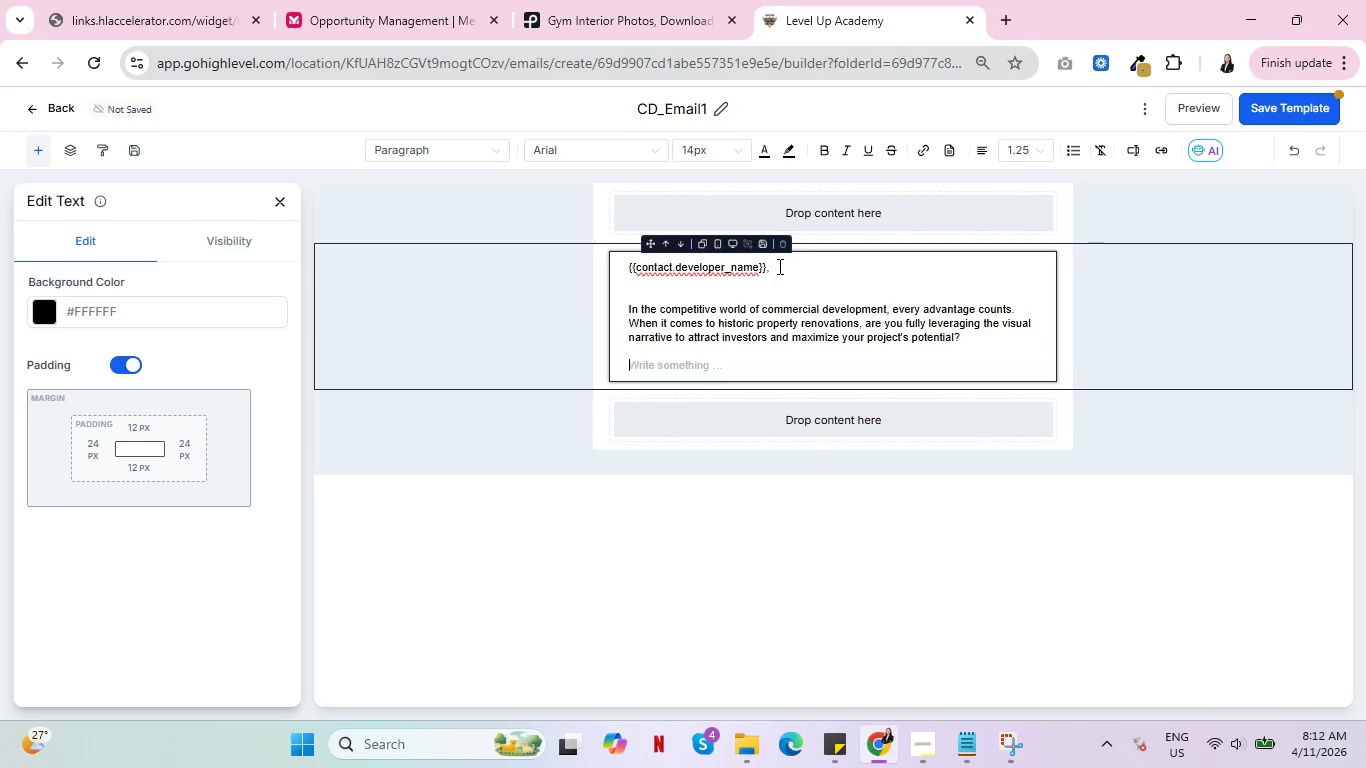 
type(At Heritg)
key(Backspace)
type(age Les)
key(Backspace)
type(ns Stuio)
key(Backspace)
key(Backspace)
type(dios )
key(Backspace)
type(, we understand that a histr)
key(Backspace)
type(oric renovation is more ta)
key(Backspace)
type(han)
 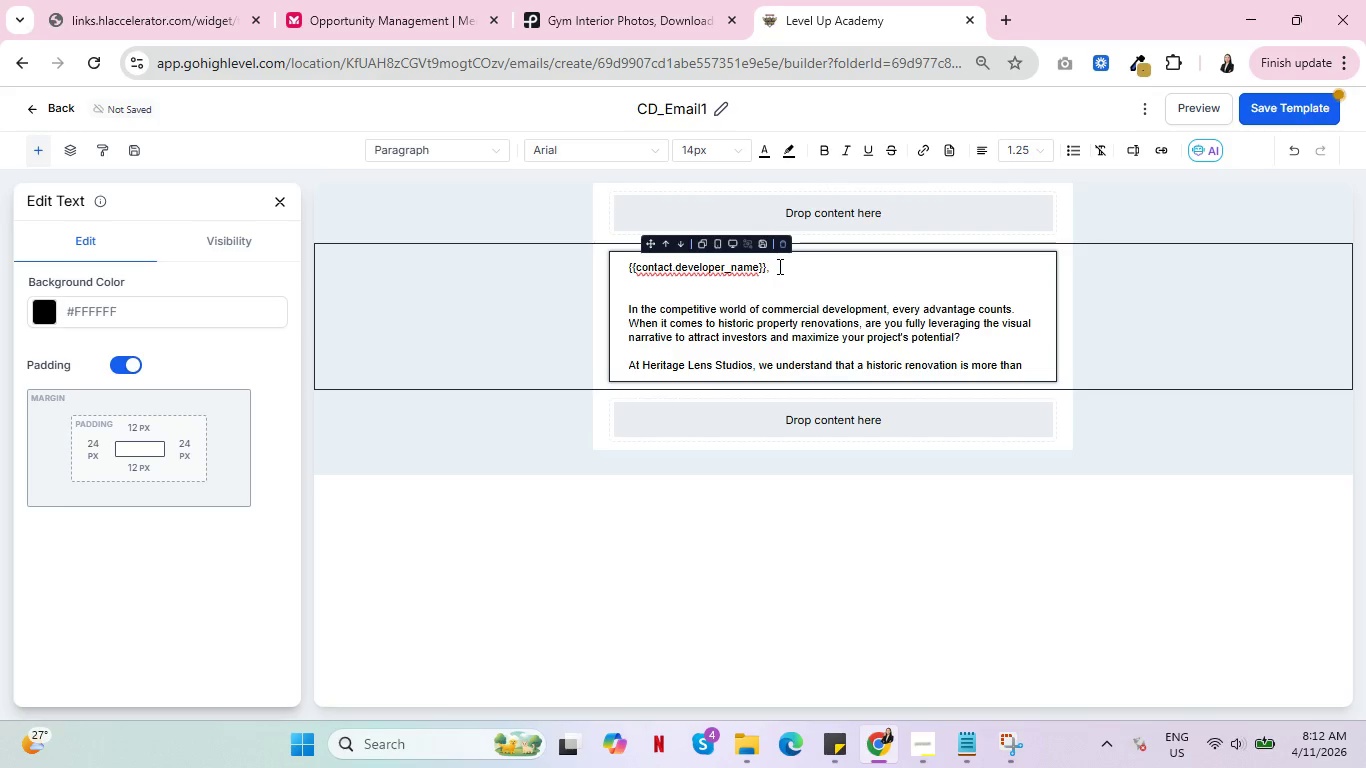 
type( just a construction)
 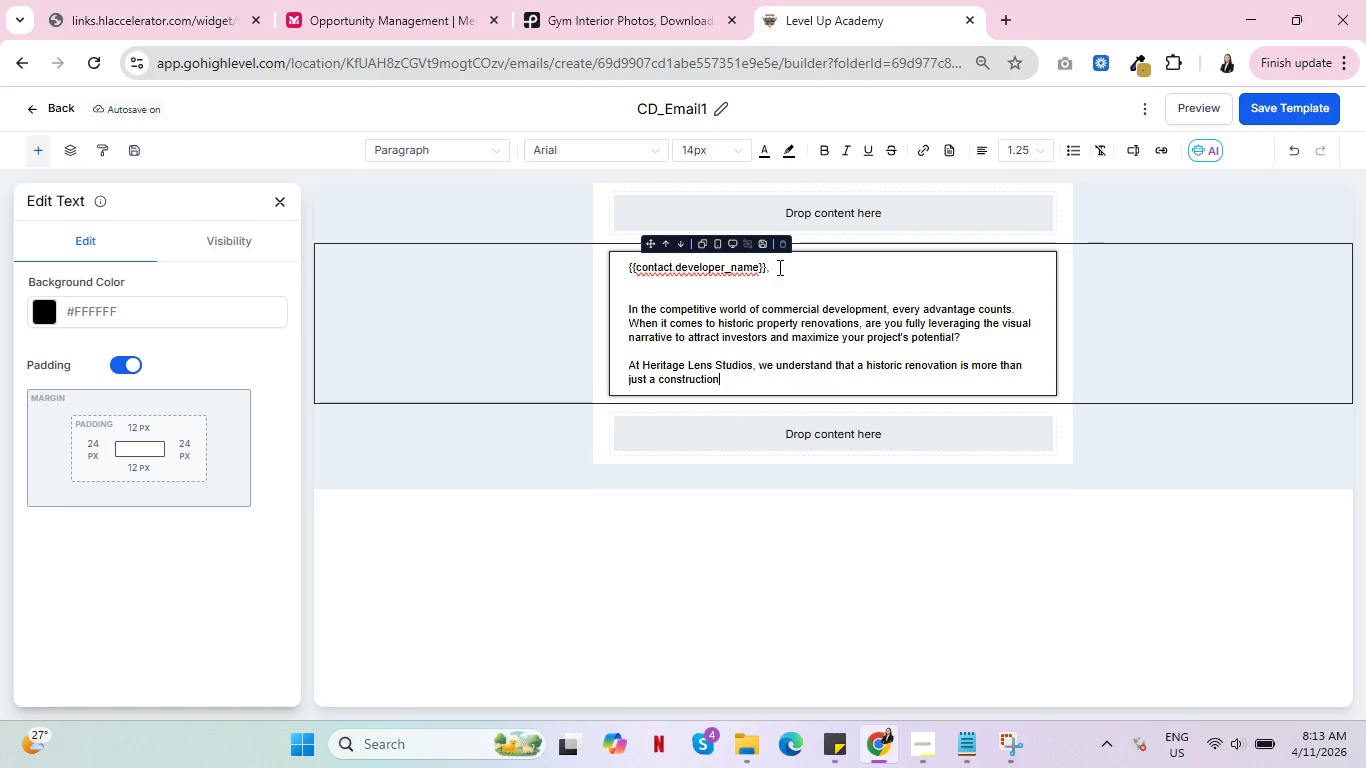 
wait(31.62)
 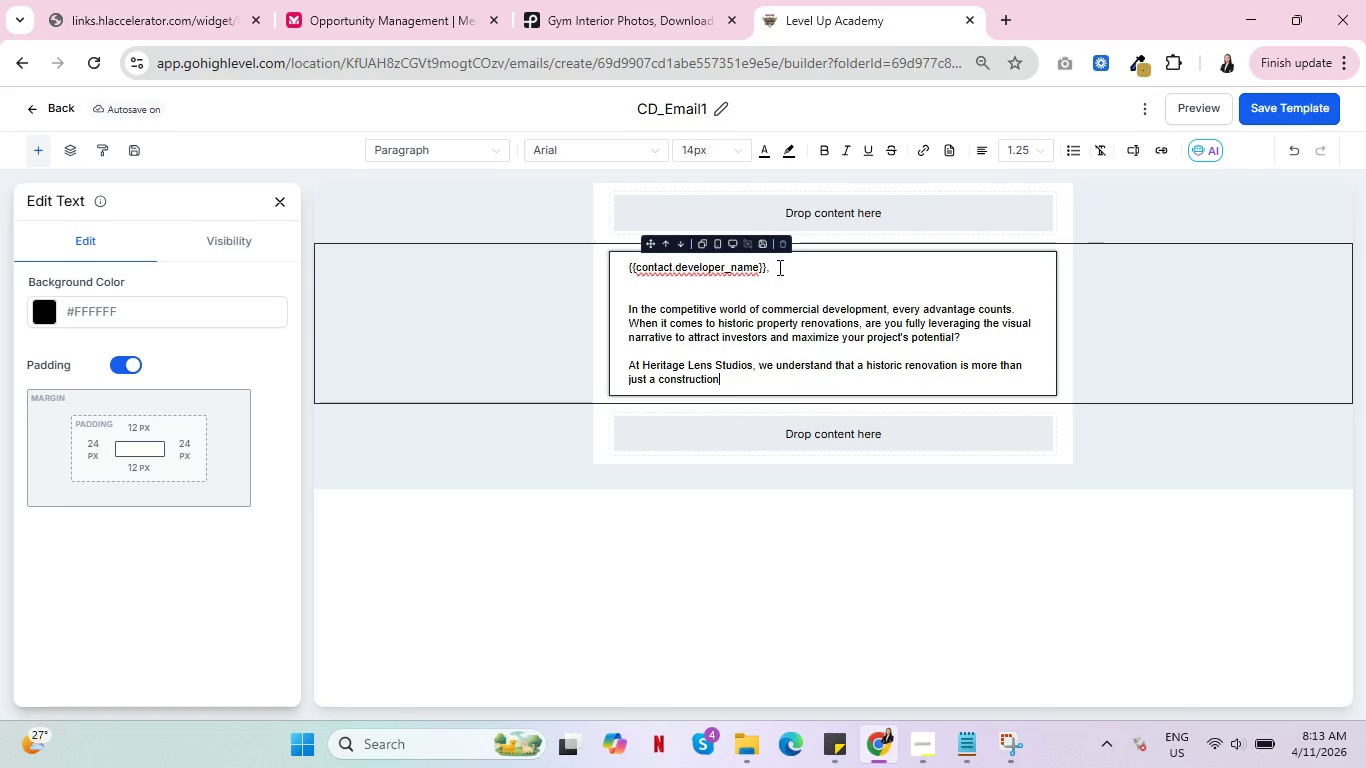 
type( r)
key(Backspace)
type(project, i)
 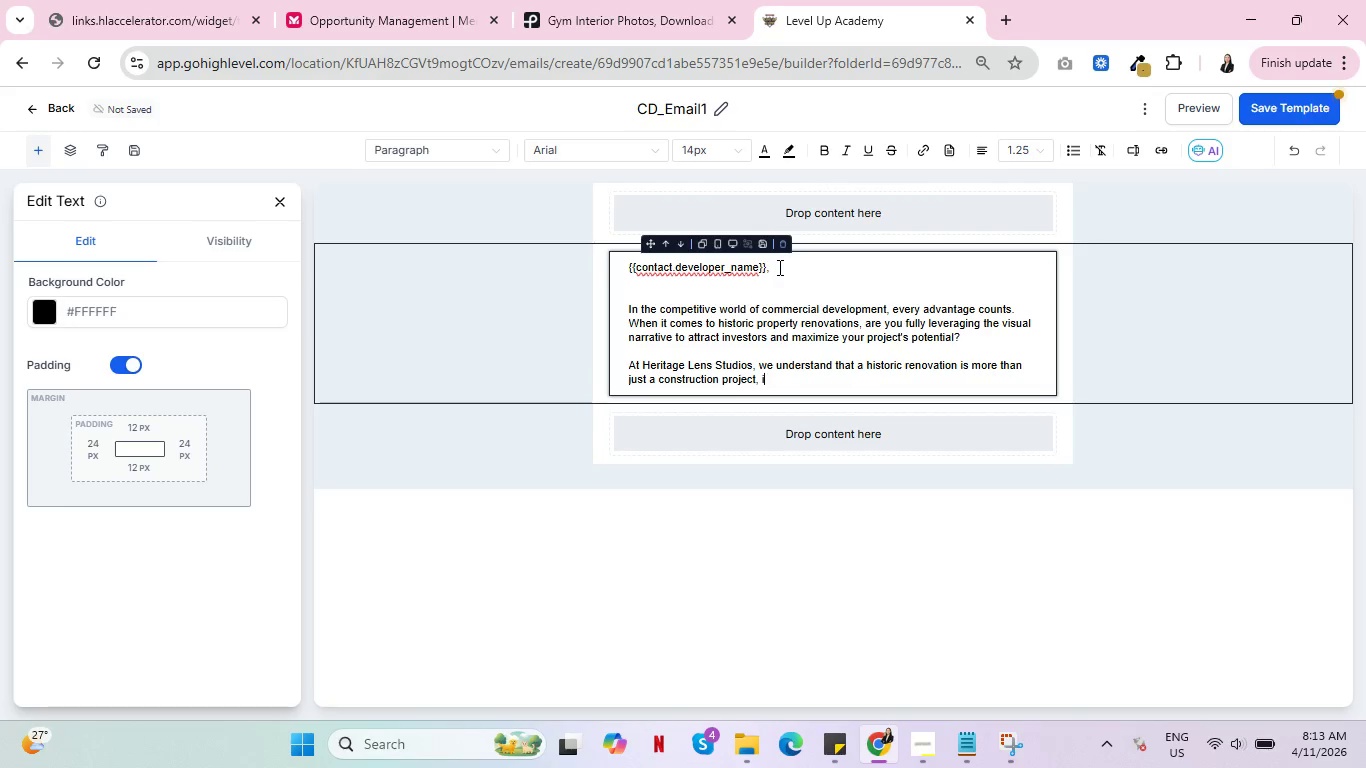 
wait(8.2)
 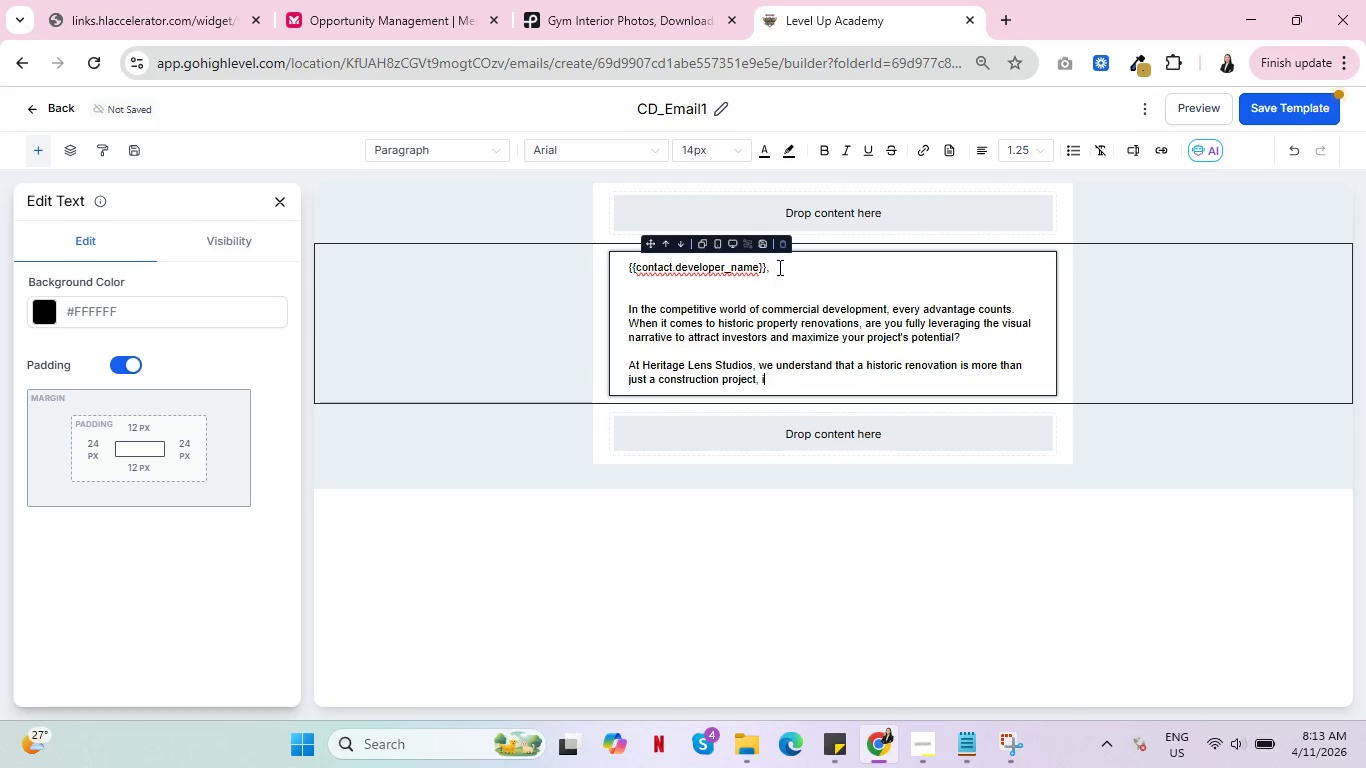 
type(t's a )
key(Backspace)
type(n investment)
 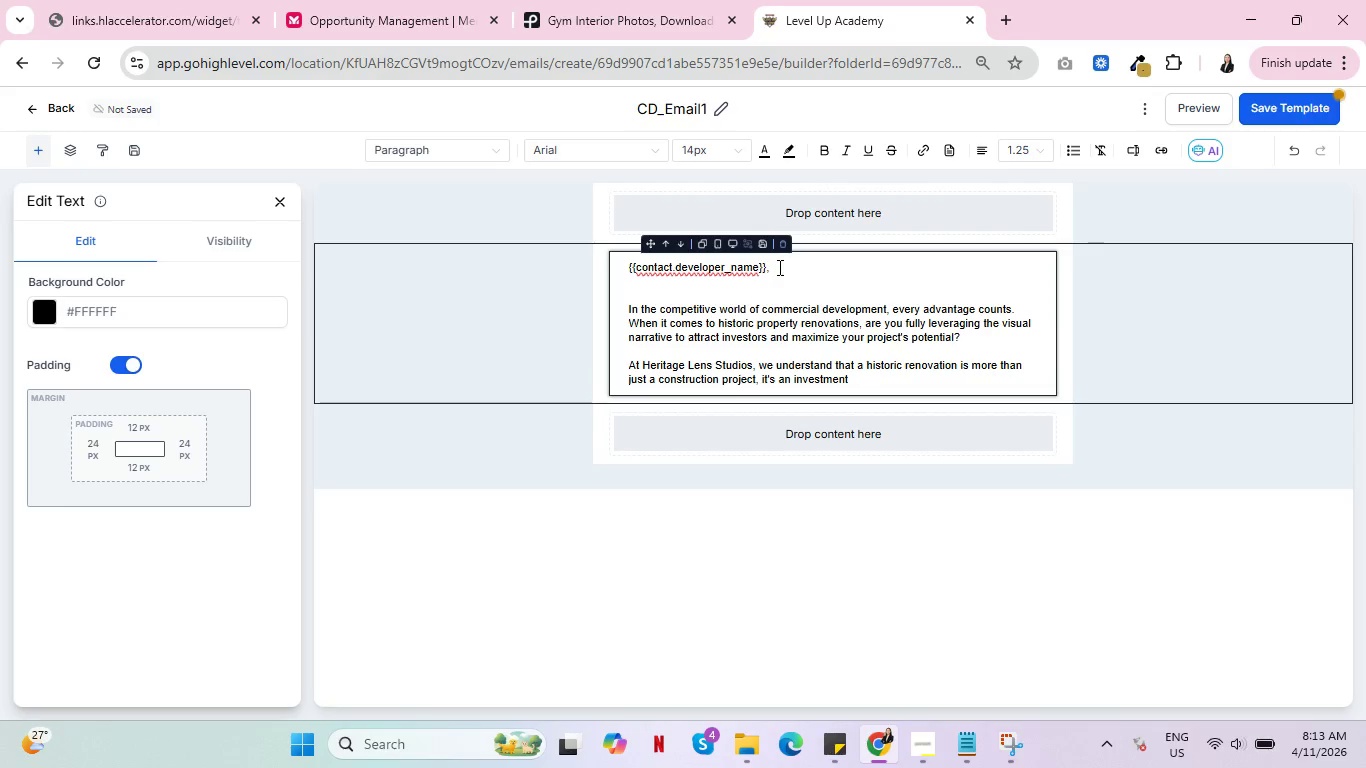 
type( opportuniyt)
key(Backspace)
key(Backspace)
type(ty. Our )
 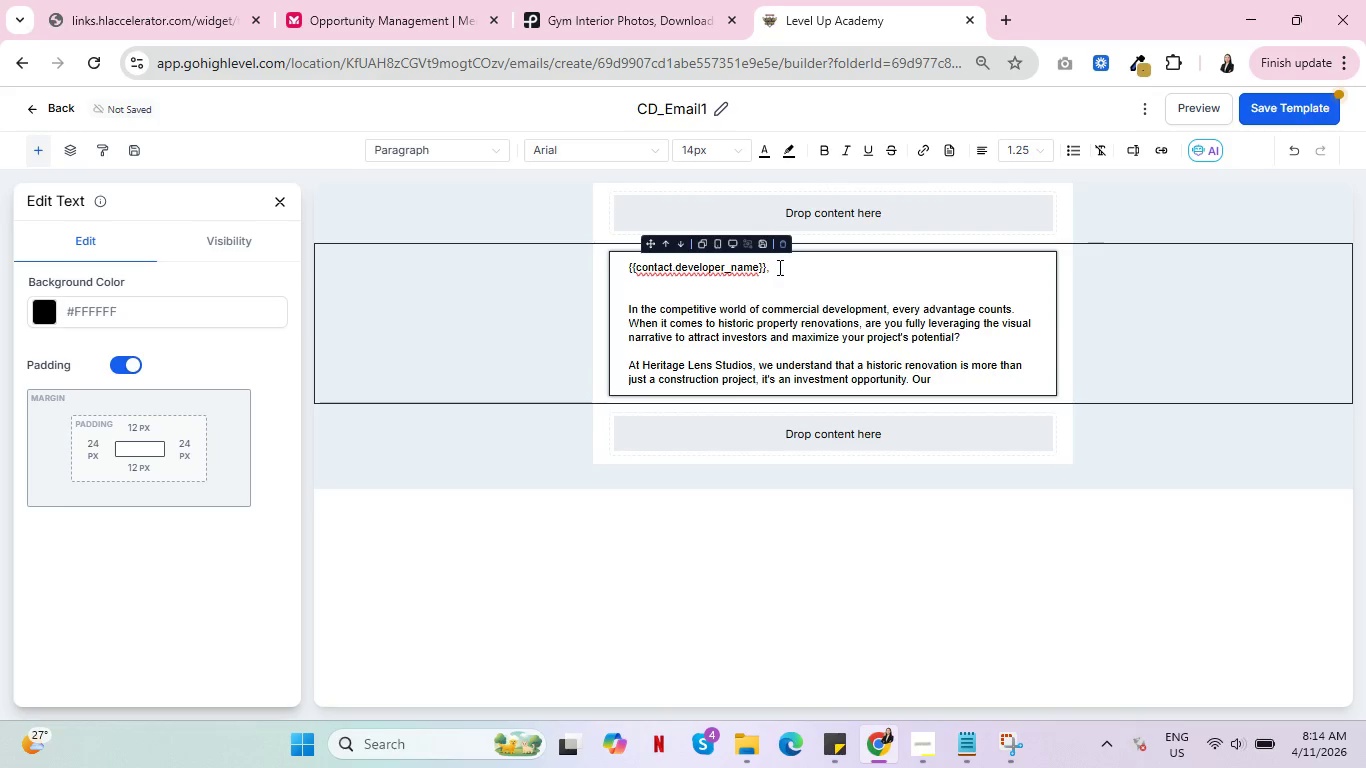 
wait(40.06)
 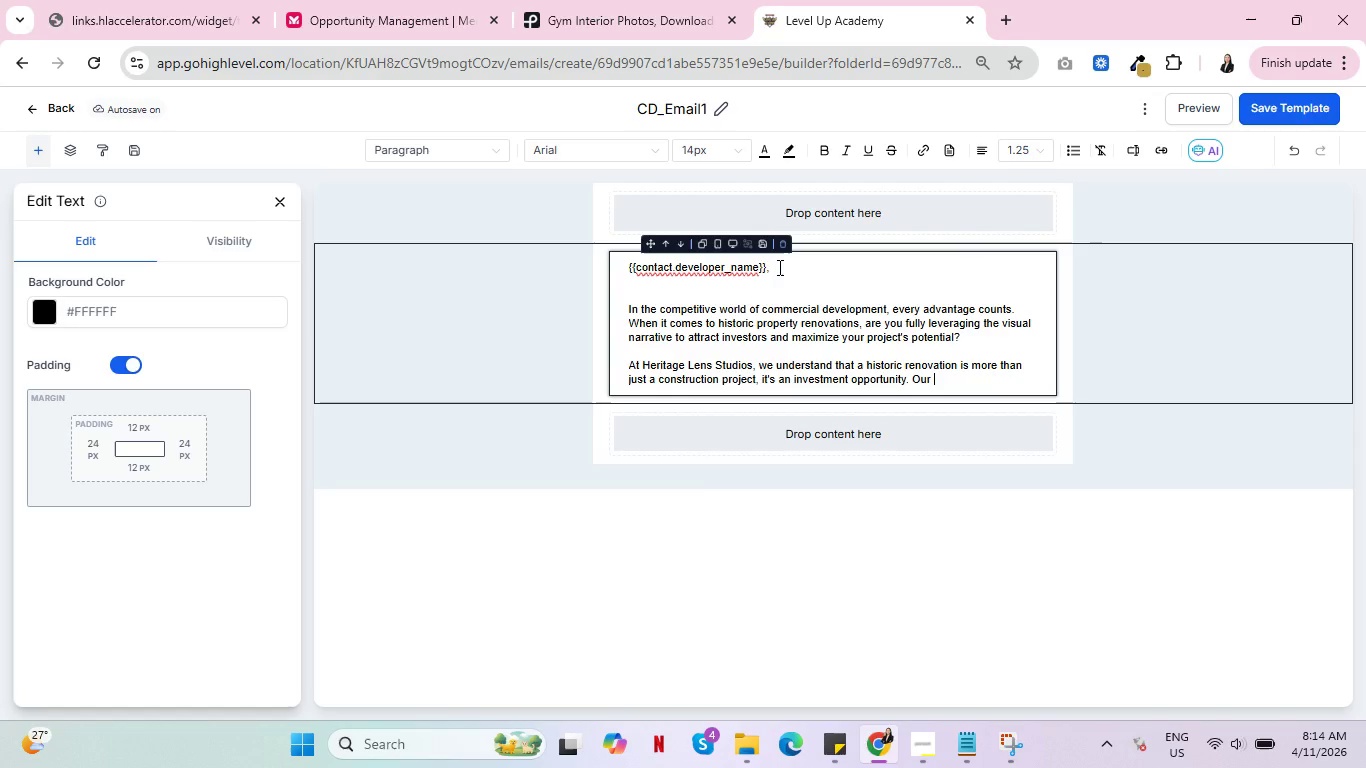 
type(specialized )
 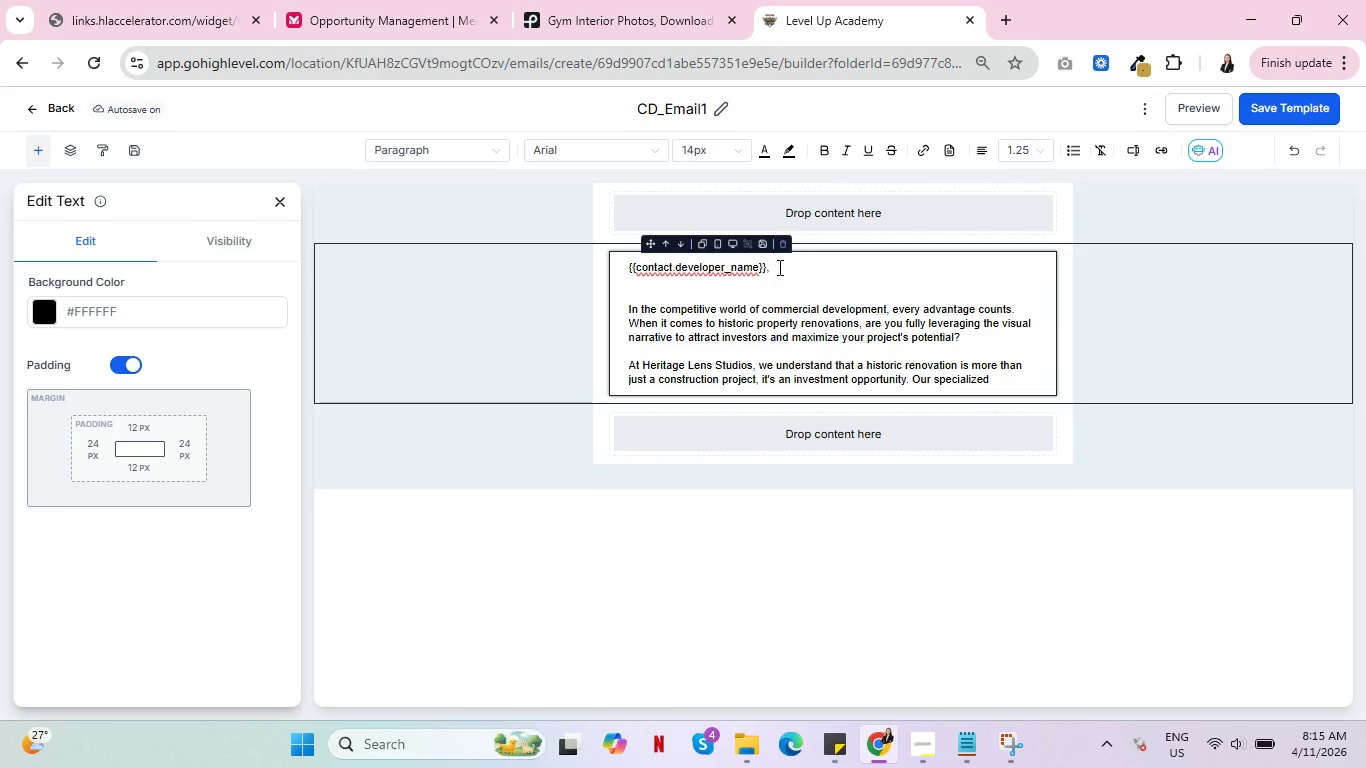 
wait(22.67)
 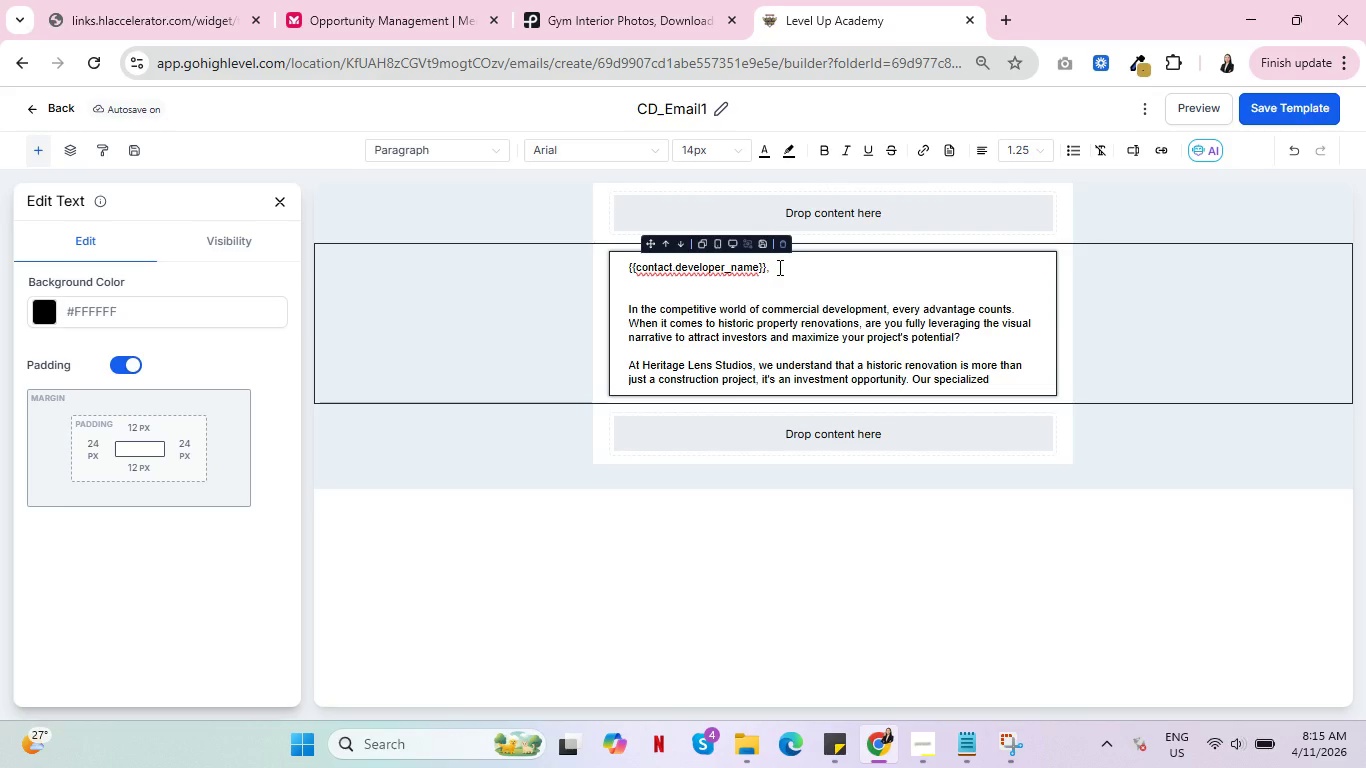 
key(Control+ControlLeft)
 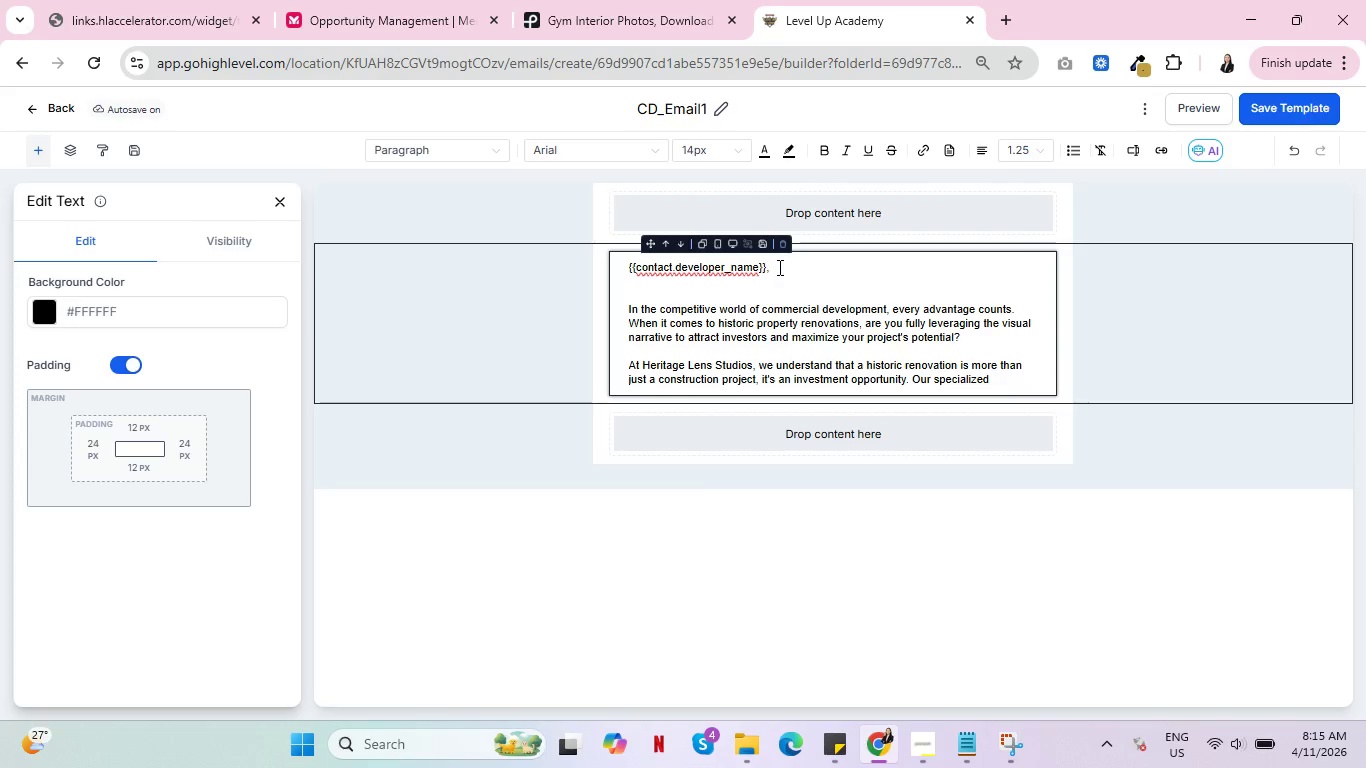 
wait(17.7)
 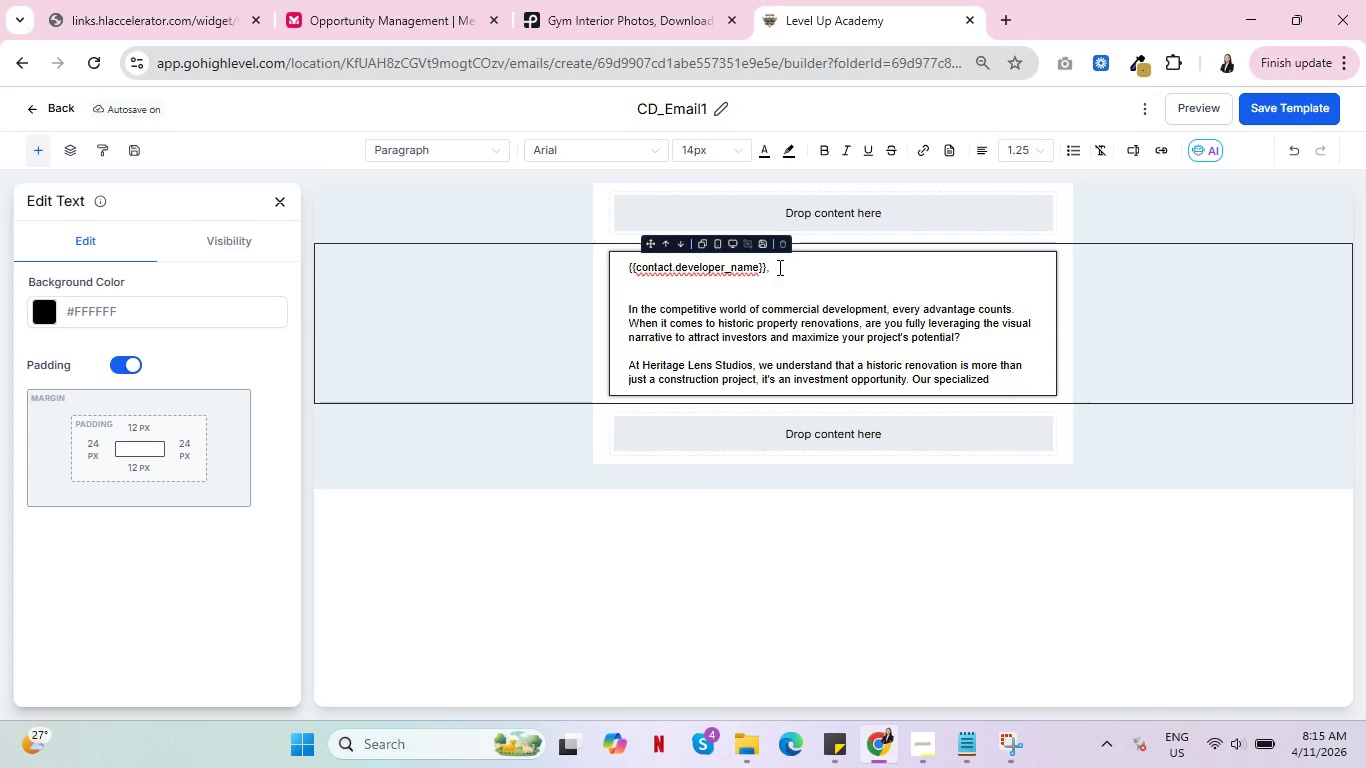 
type(photography goie)
key(Backspace)
key(Backspace)
type(es beyodn)
key(Backspace)
type(=n)
key(Backspace)
key(Backspace)
key(Backspace)
type(nd basic documentation, providing compelling visual asstes )
key(Backspace)
key(Backspace)
key(Backspace)
key(Backspace)
type(ets that speak)
 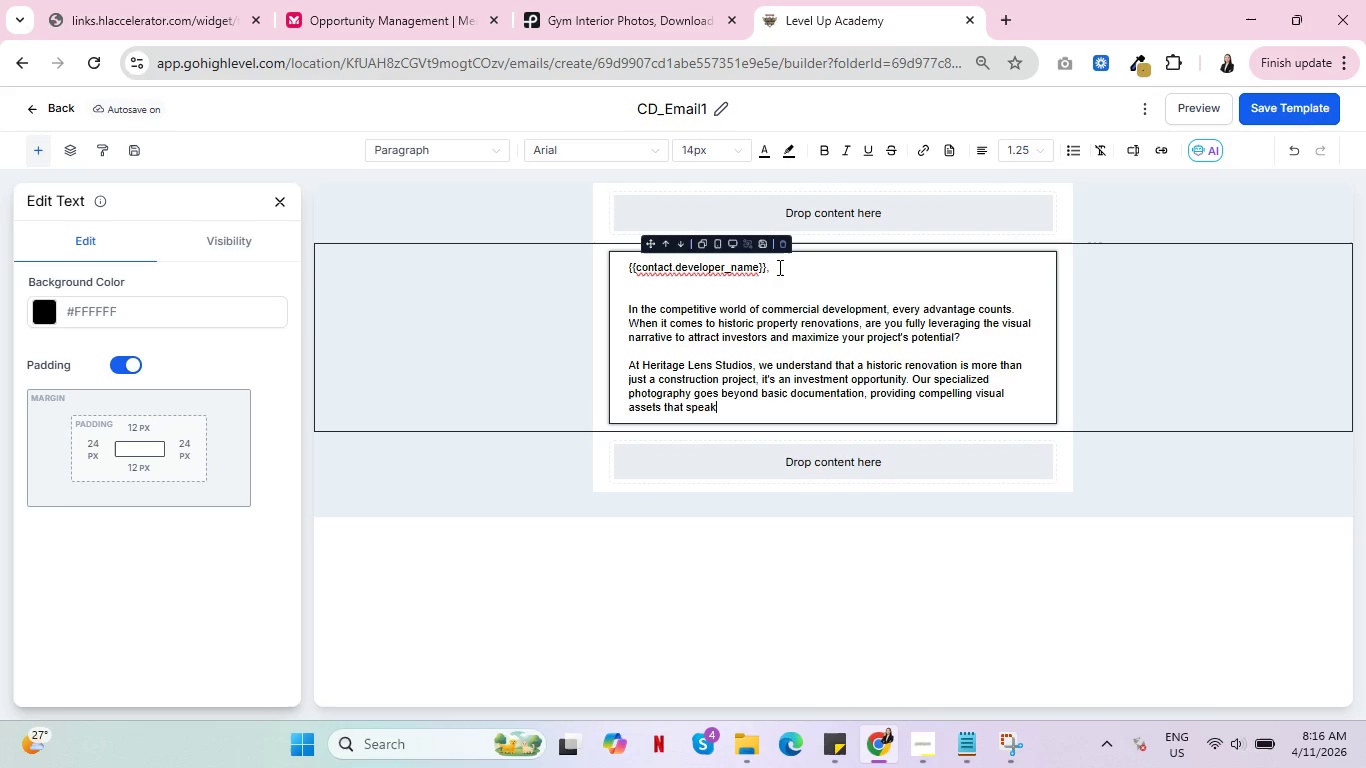 
wait(17.62)
 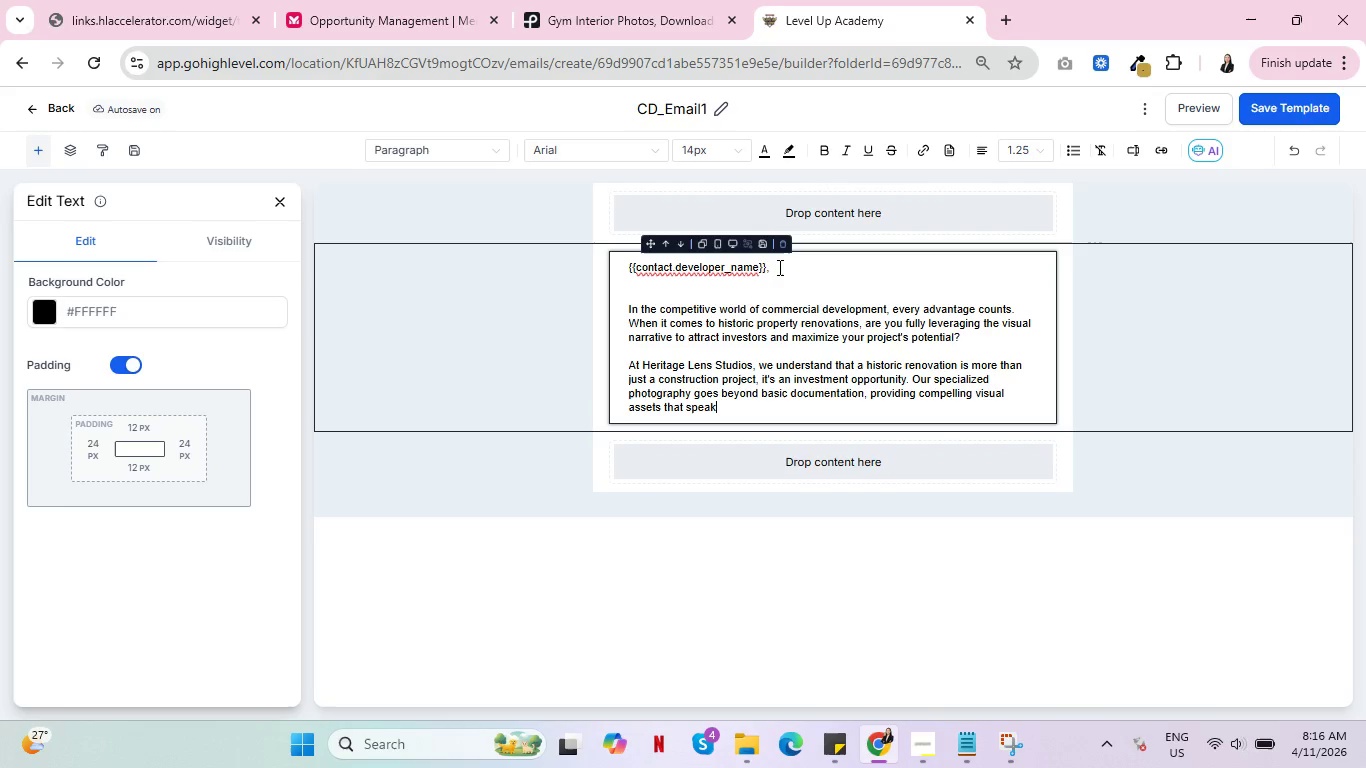 
type( directly)
 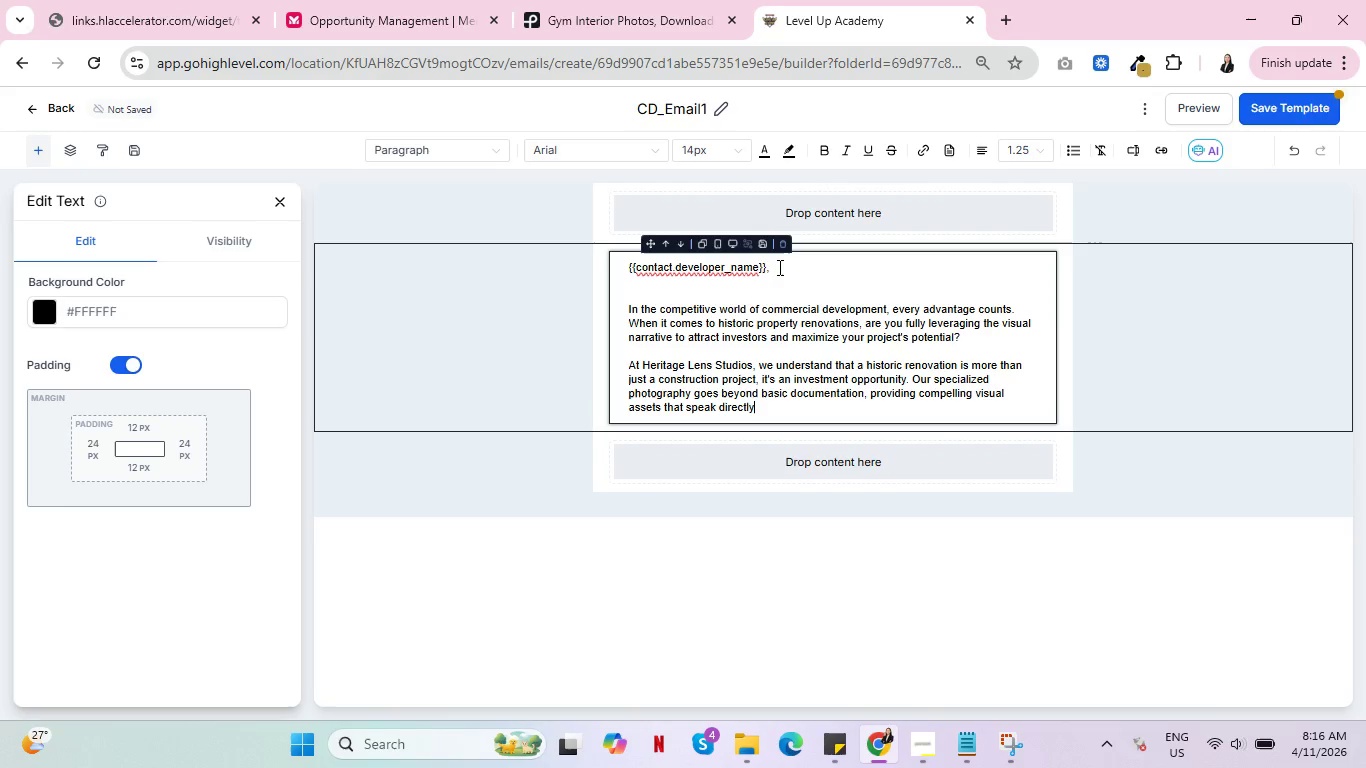 
key(Space)
 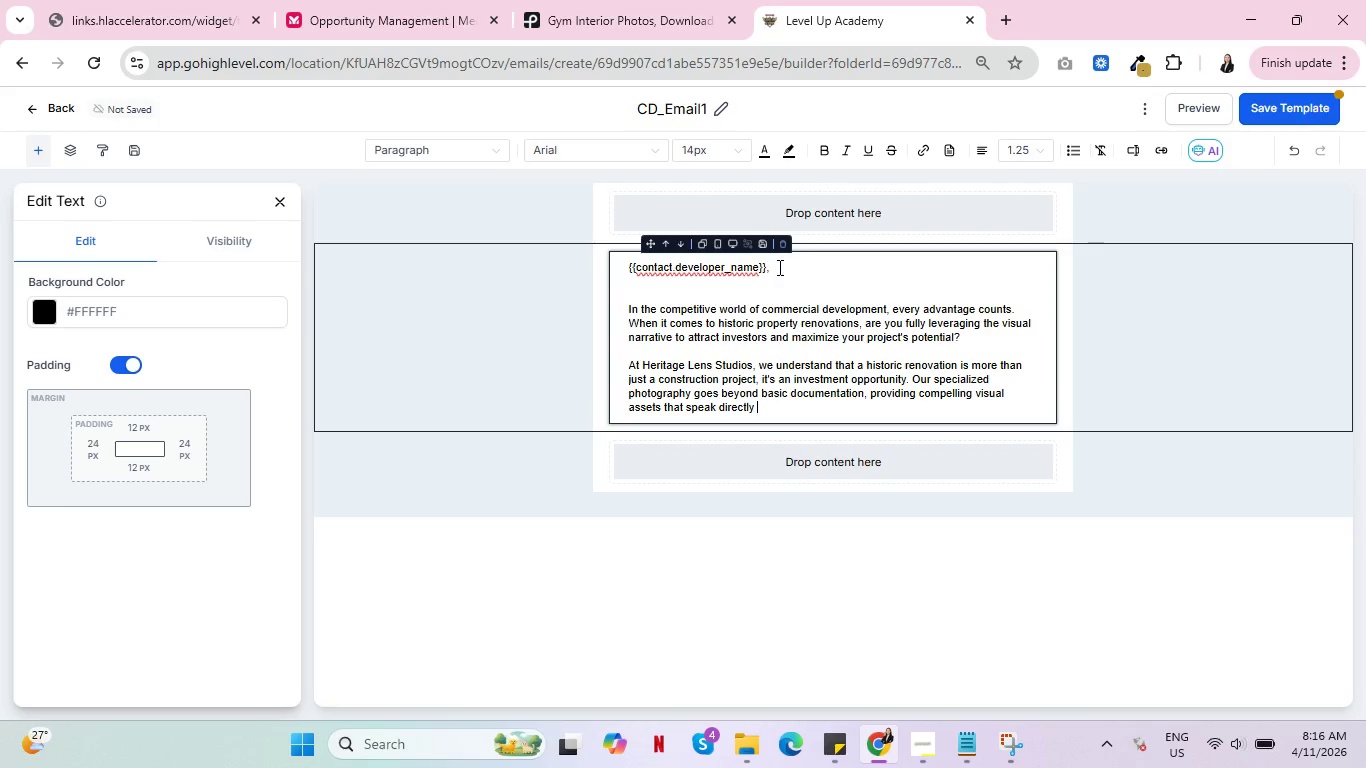 
type(to investor)
 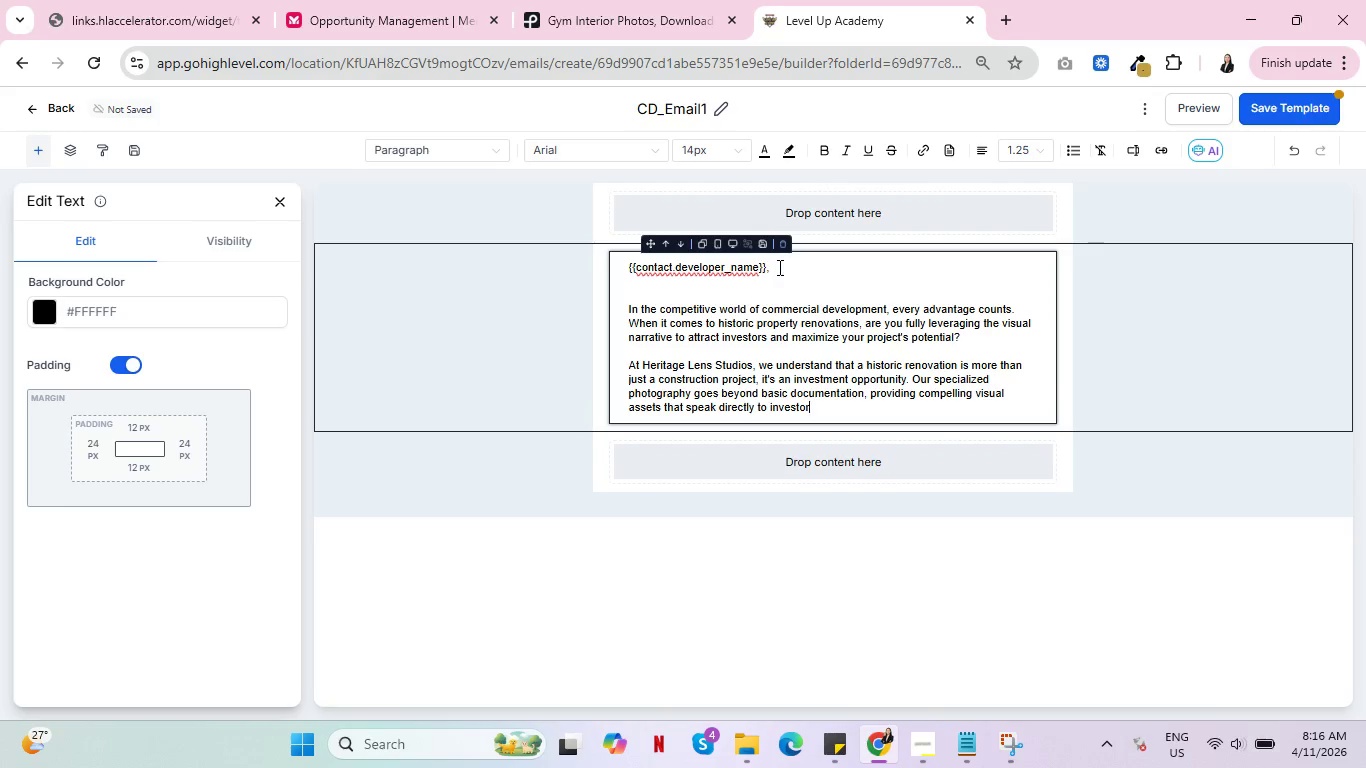 
wait(5.64)
 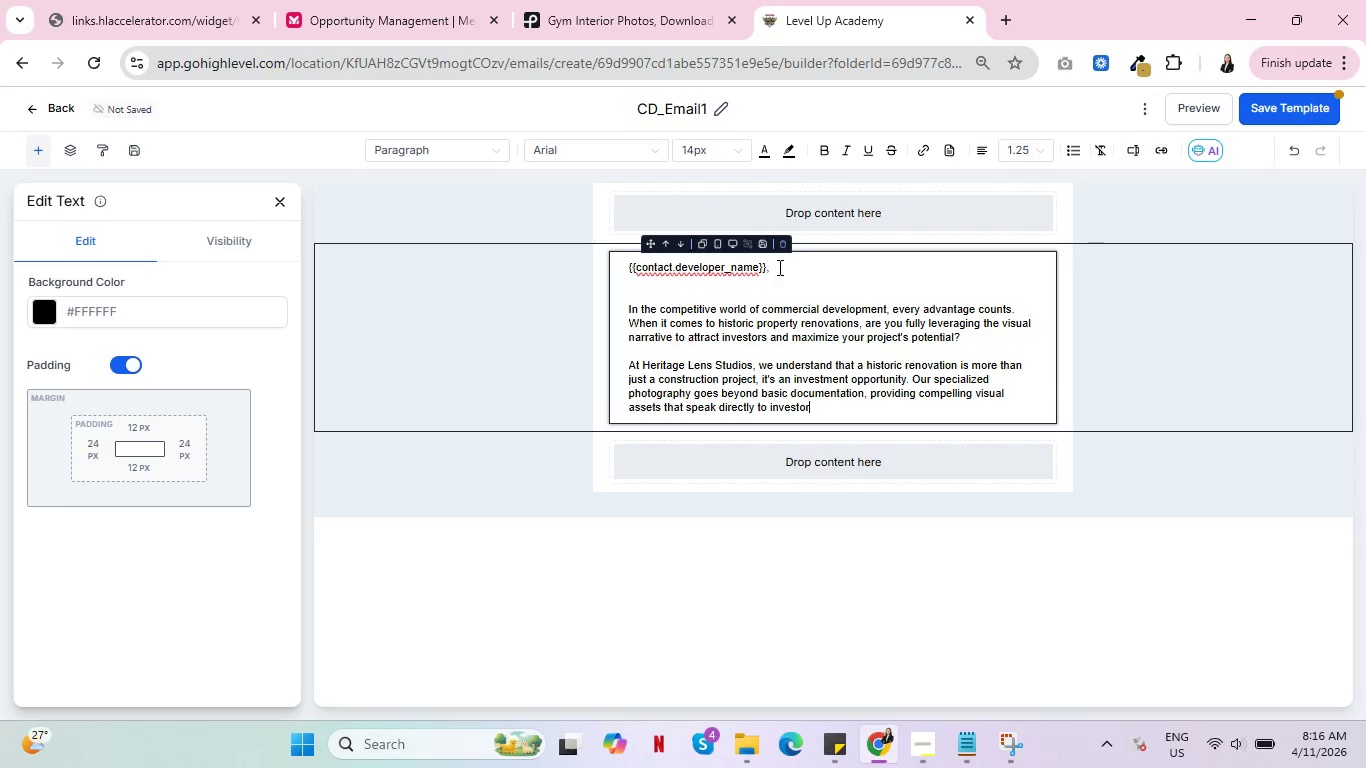 
type( confidence project ROI.)
 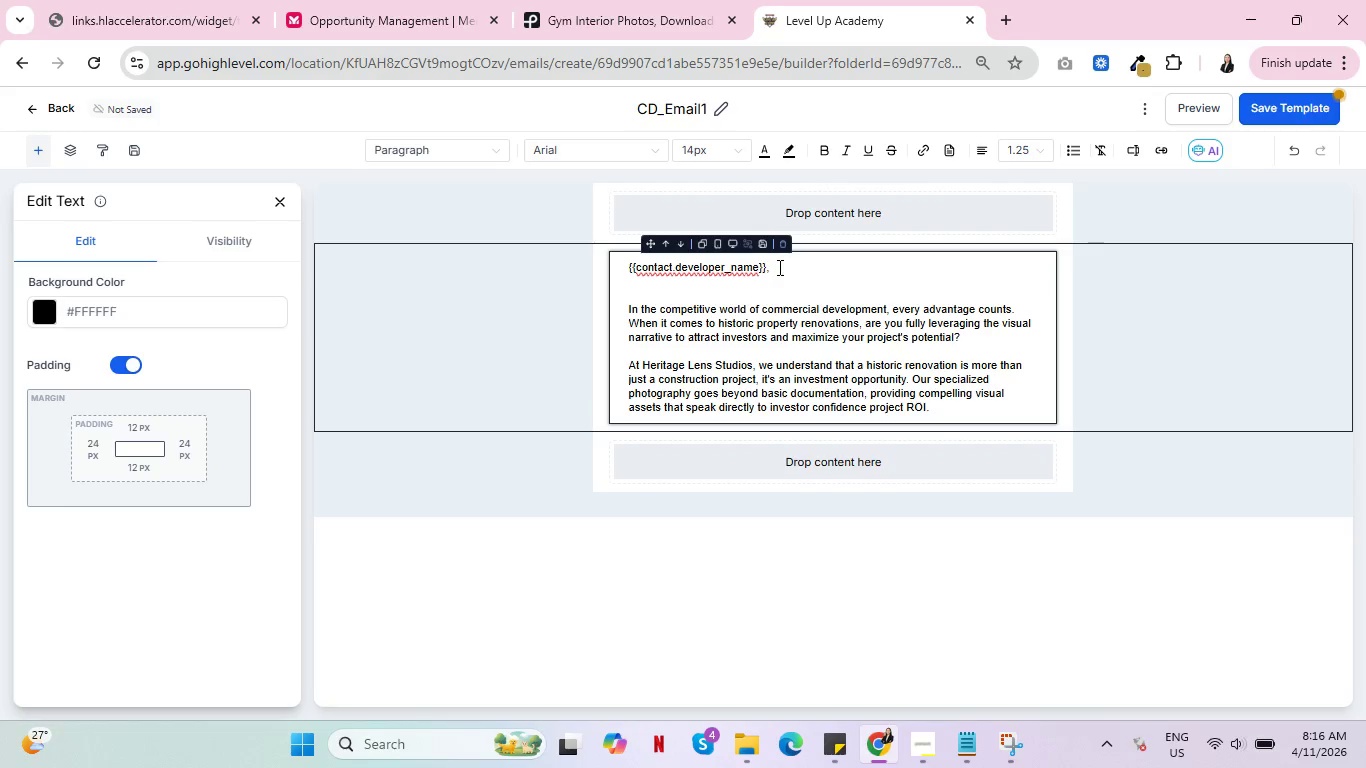 
key(Enter)
 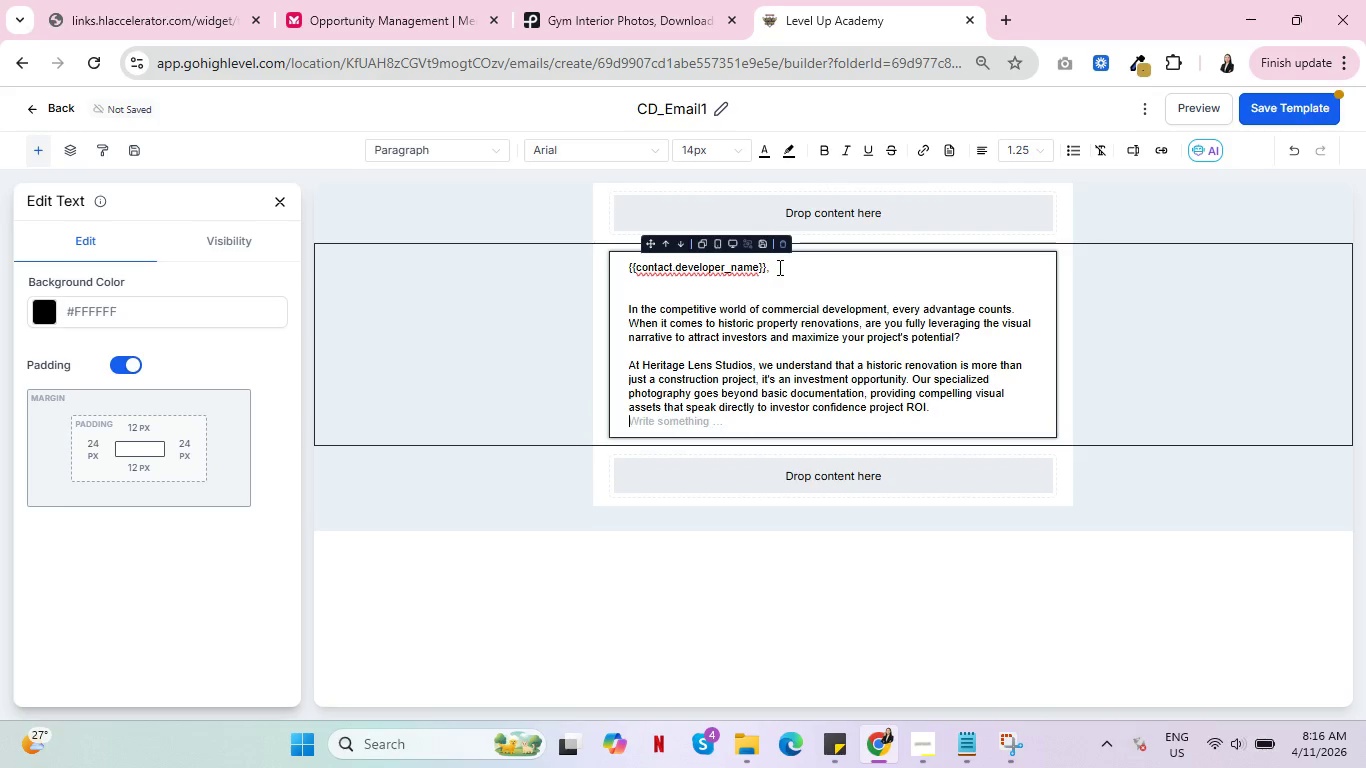 
key(Enter)
 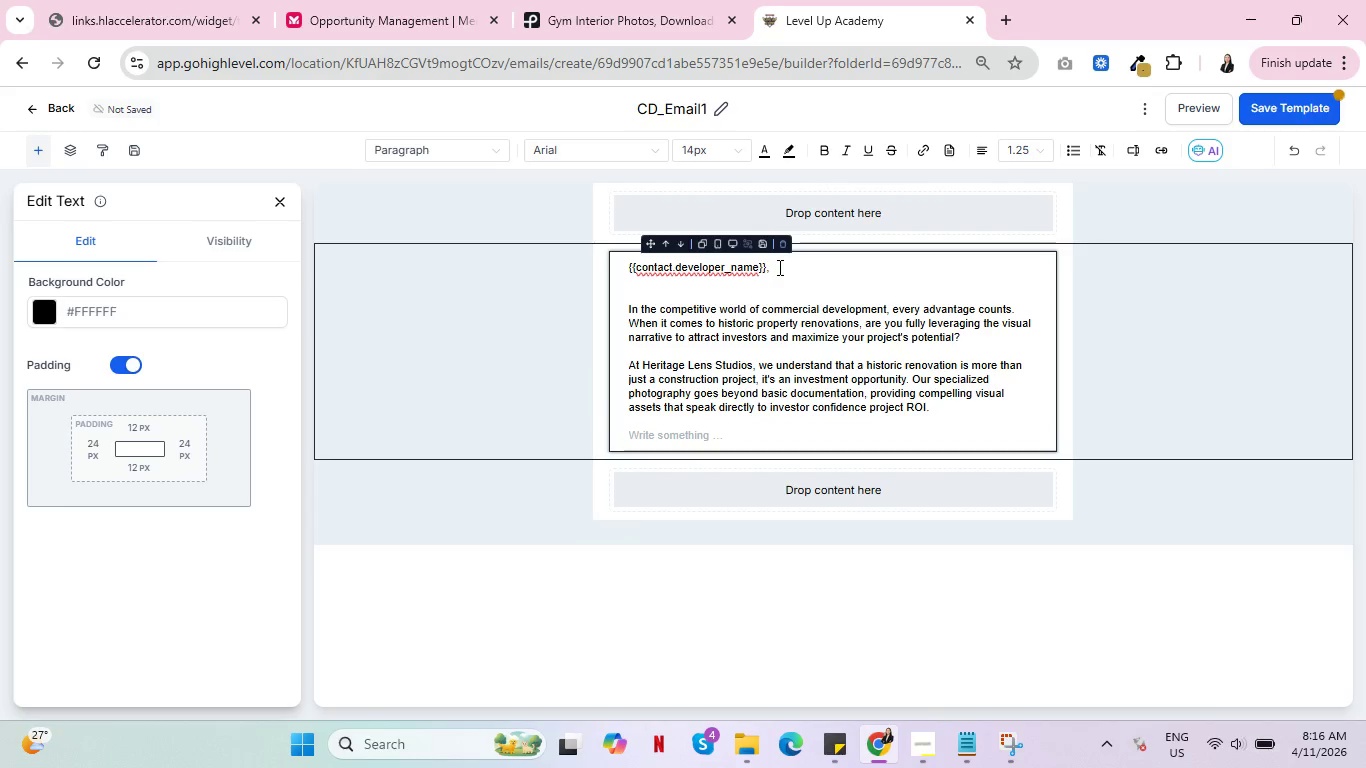 
type(e)
key(Backspace)
type(Elevate )
 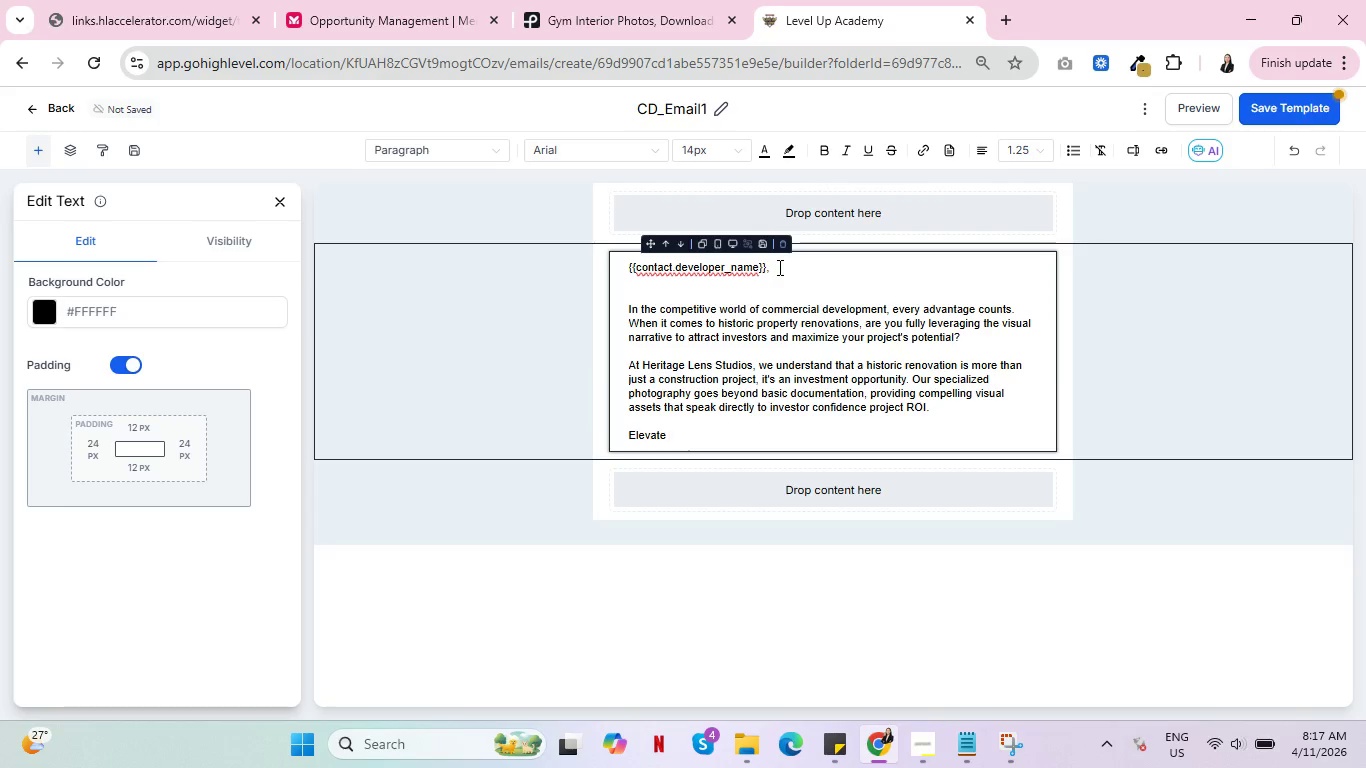 
wait(6.41)
 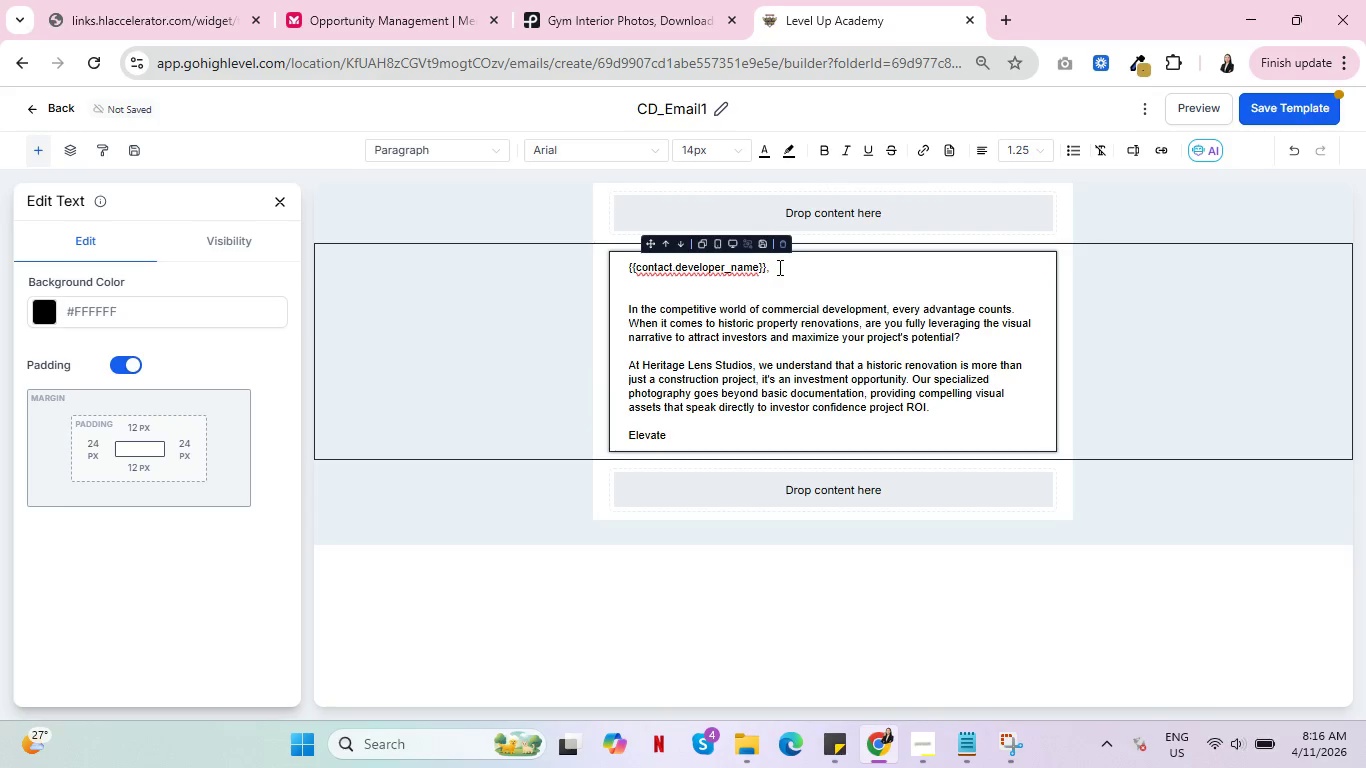 
key(Backspace)
key(Backspace)
key(Backspace)
key(Backspace)
key(Backspace)
key(Backspace)
key(Backspace)
key(Backspace)
type(Ready to elevate your investor pitches? Let's discuss how our high-end documentation can enhance your next project.)
 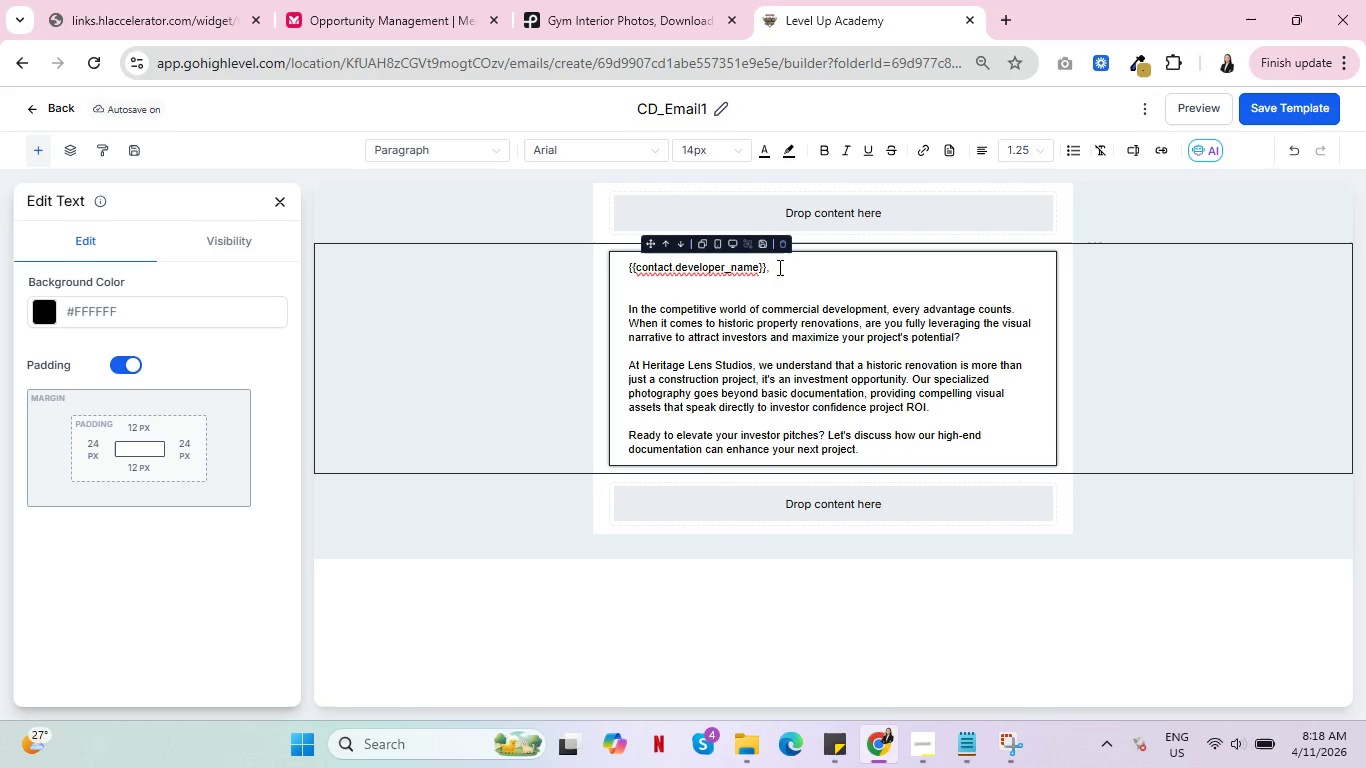 
wait(37.52)
 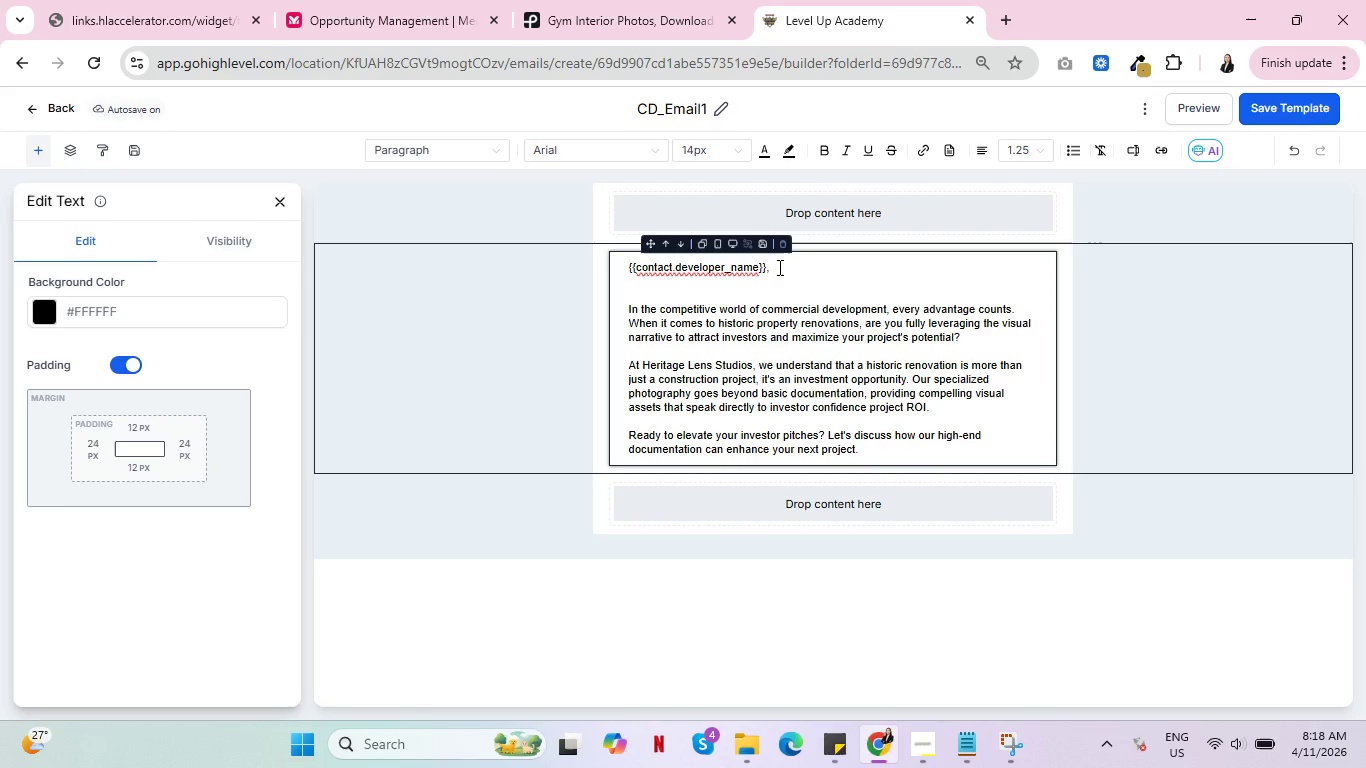 
left_click([789, 505])
 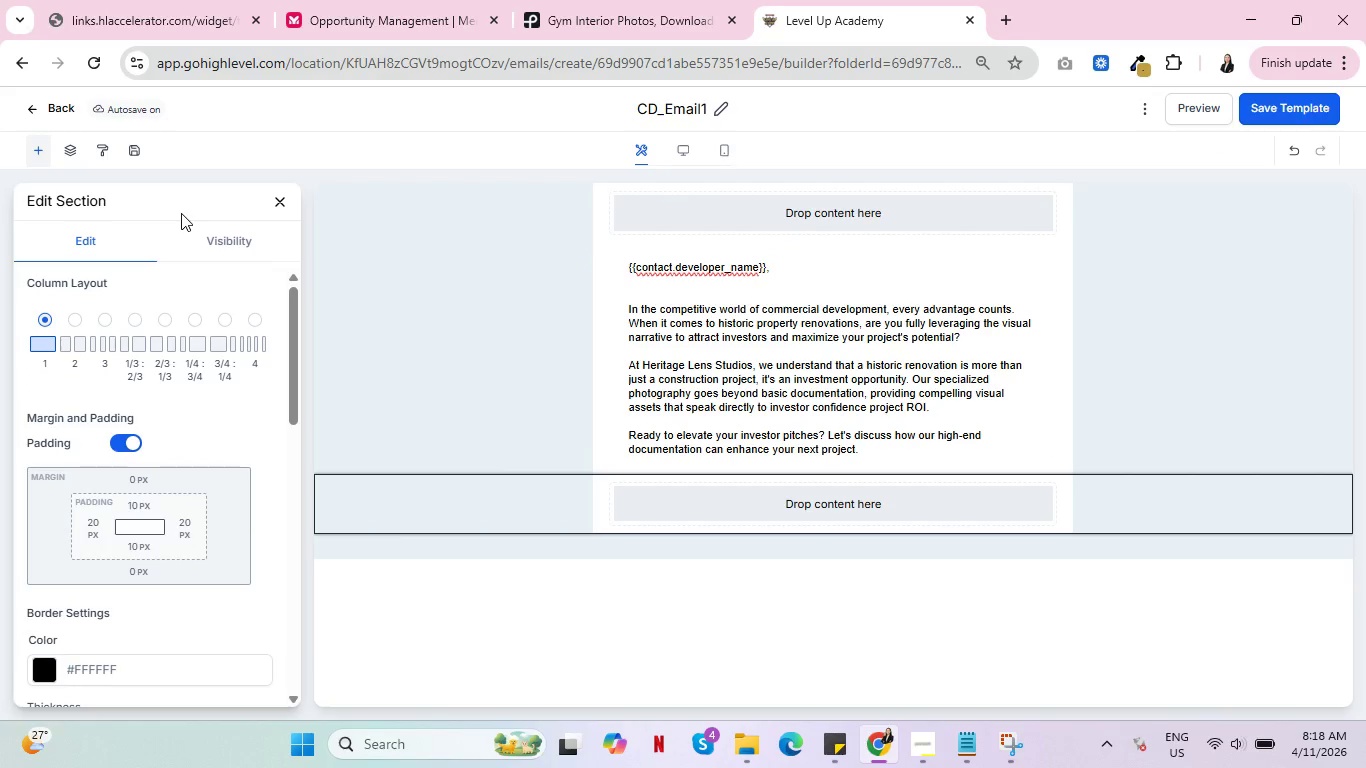 
left_click([280, 197])
 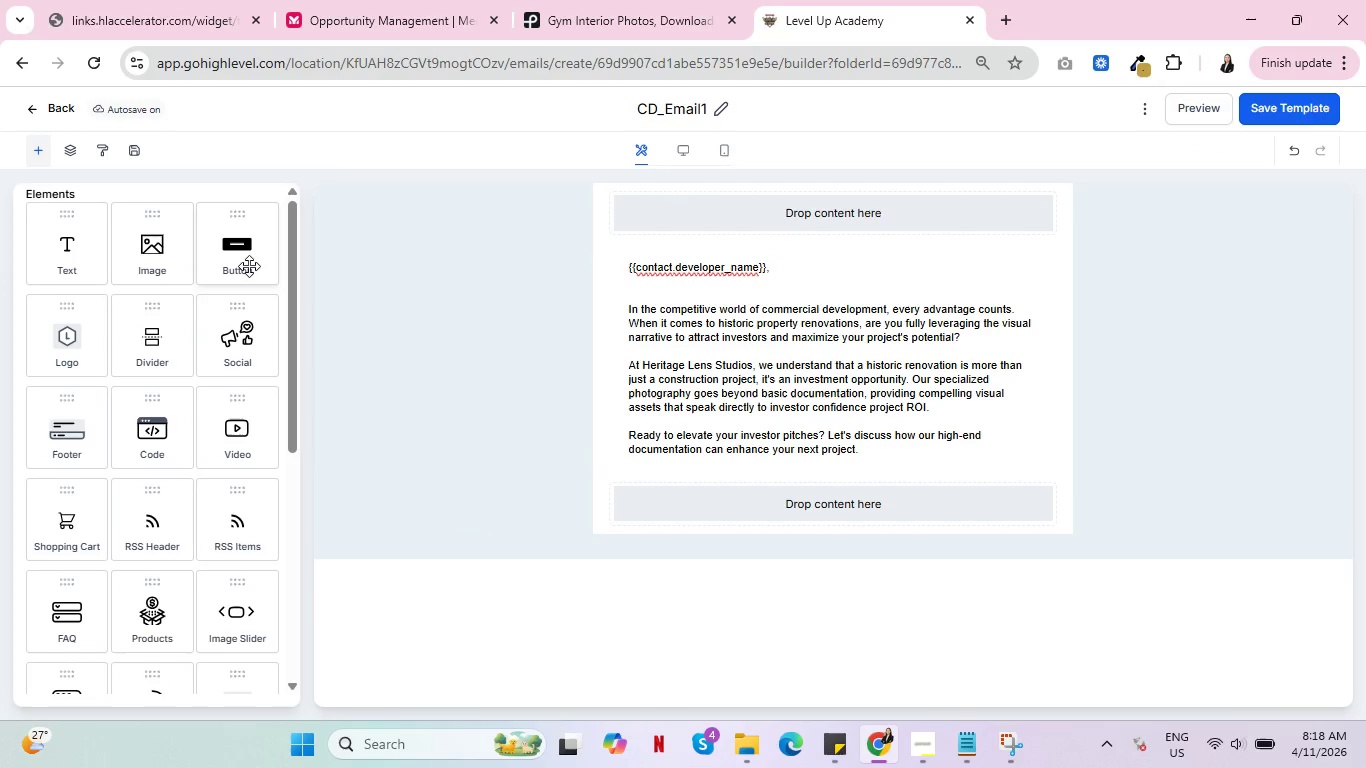 
left_click_drag(start_coordinate=[223, 258], to_coordinate=[788, 503])
 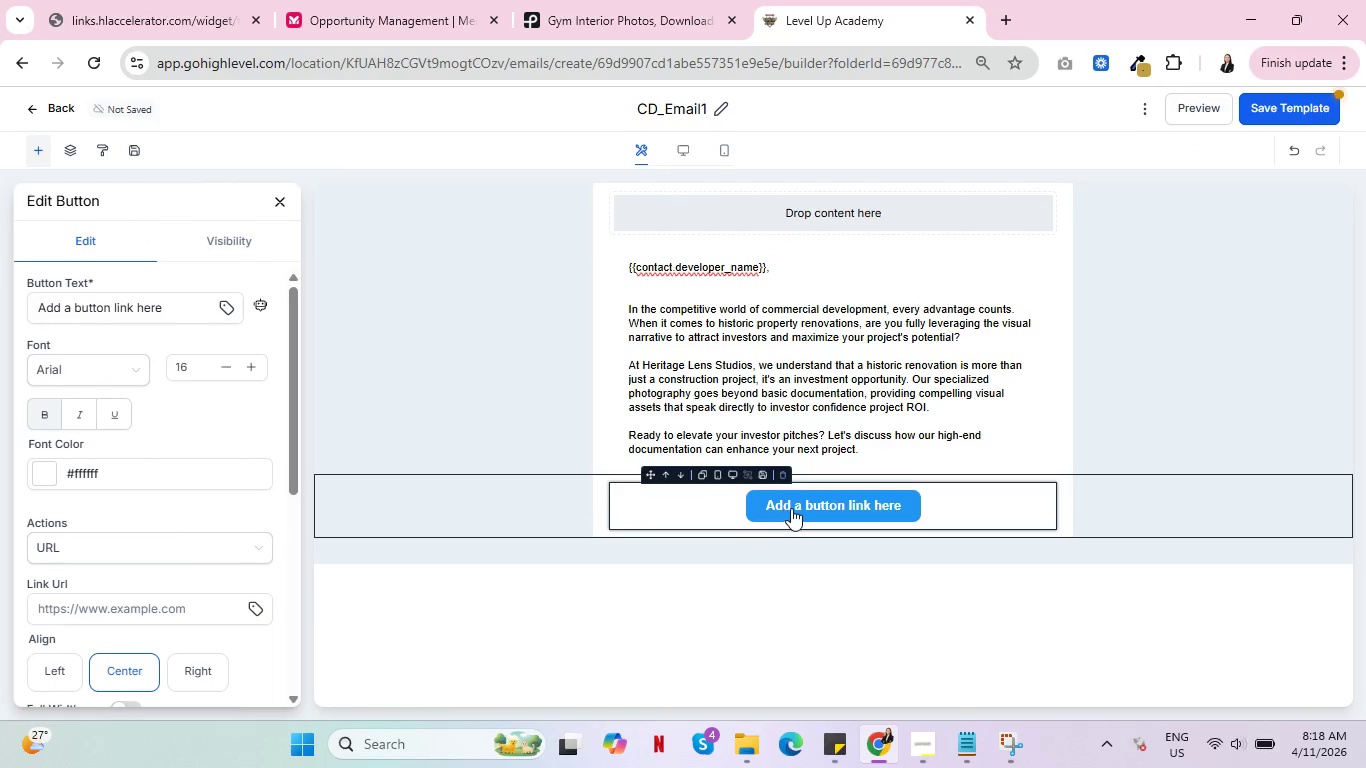 
left_click([791, 508])
 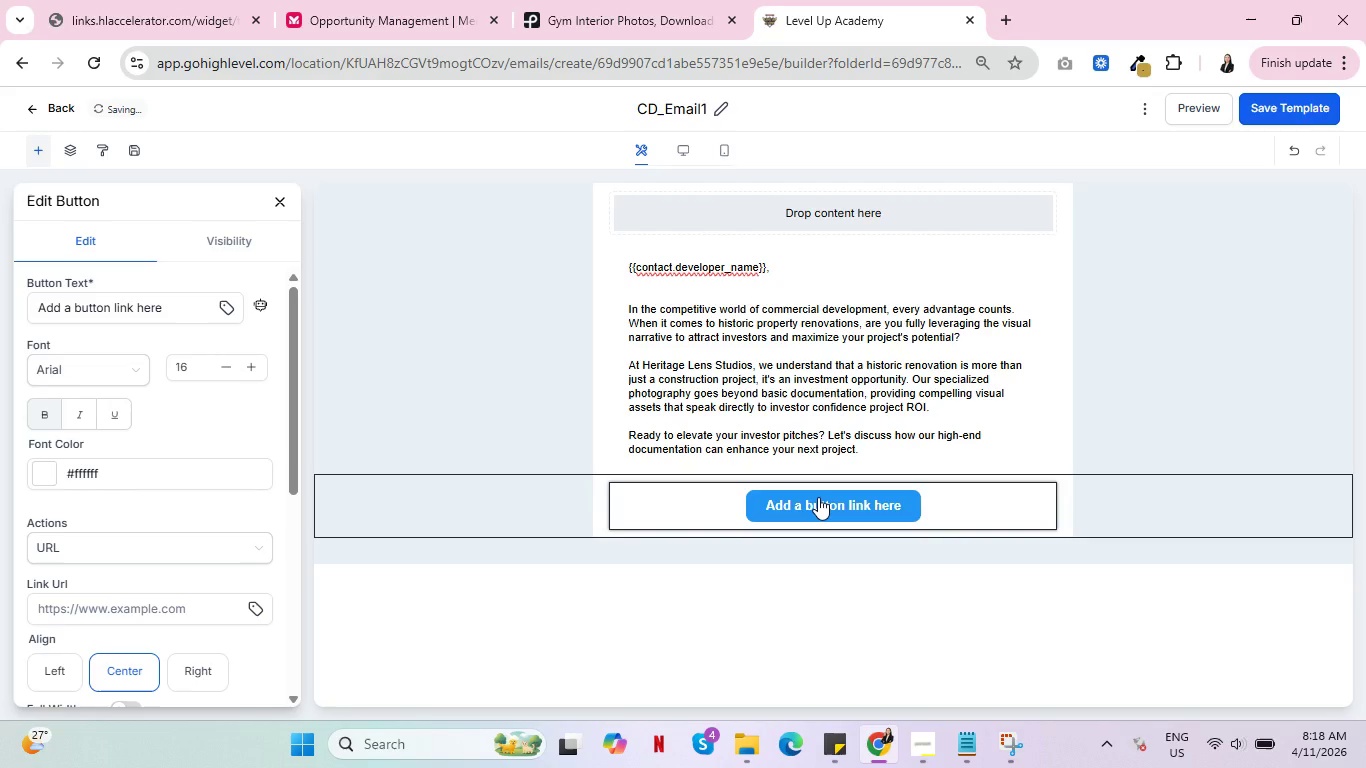 
wait(6.5)
 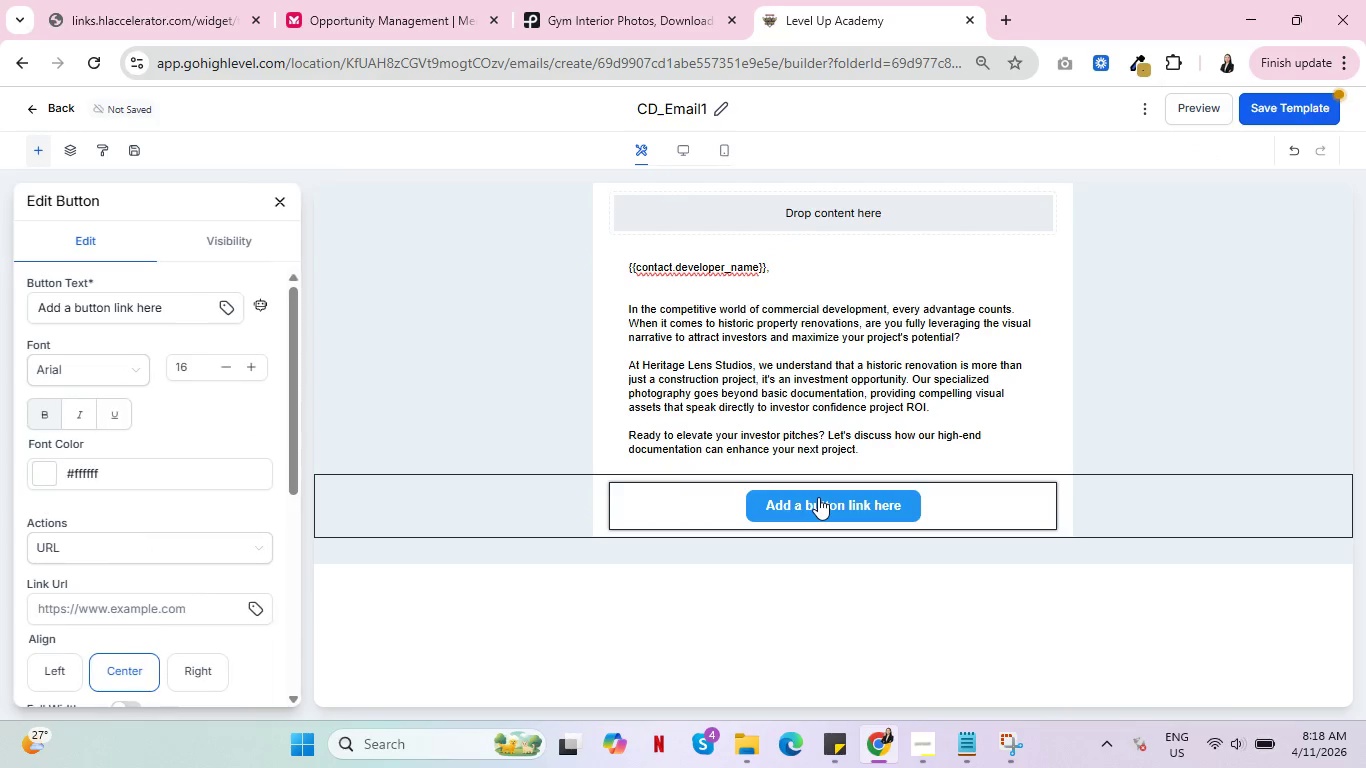 
hold_key(key=ShiftRight, duration=0.38)
 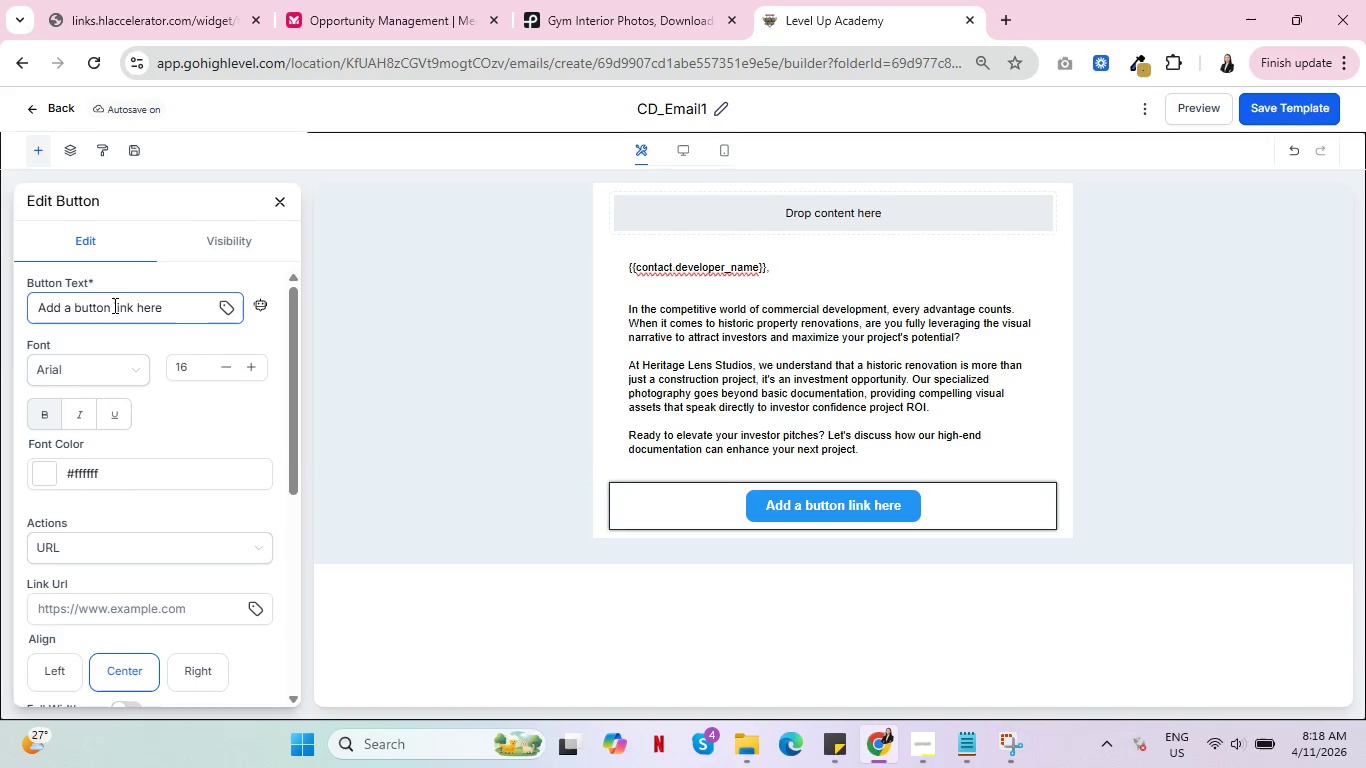 
double_click([113, 305])
 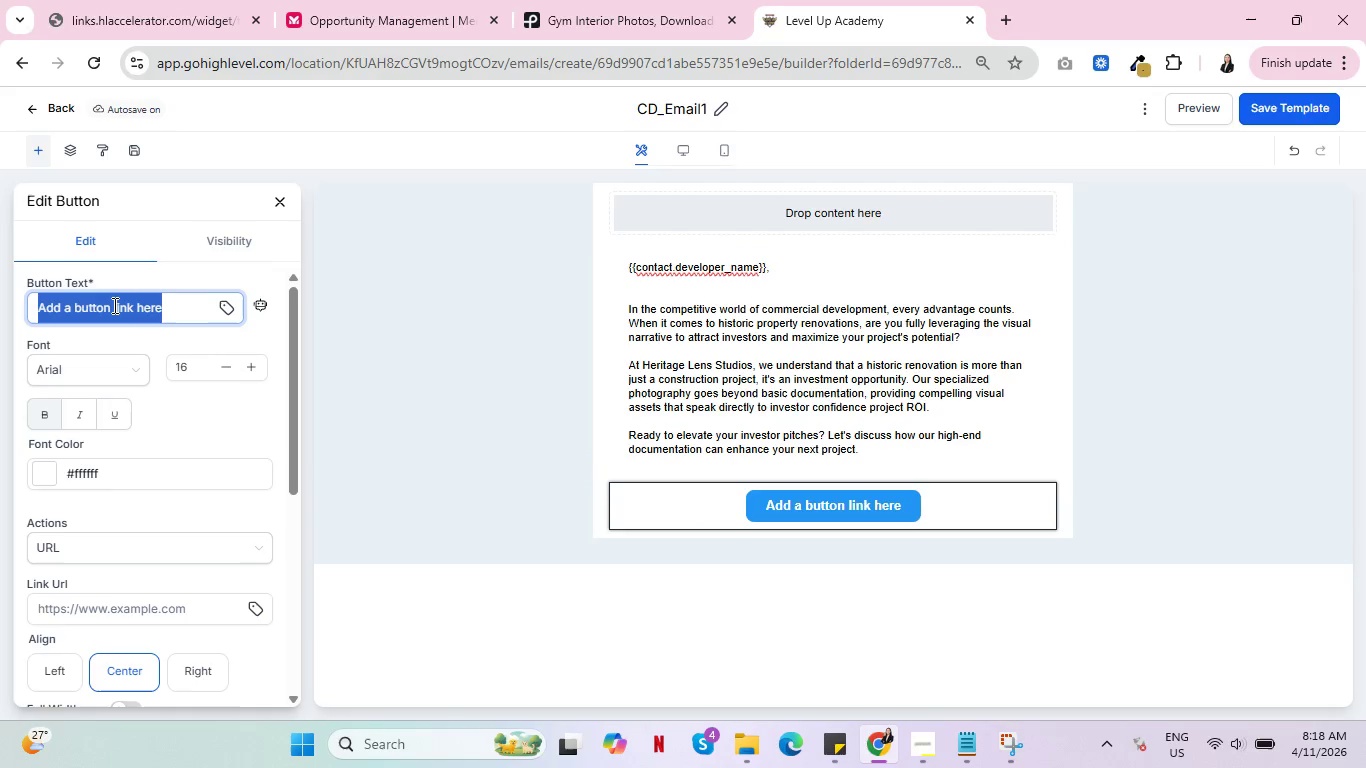 
triple_click([113, 305])
 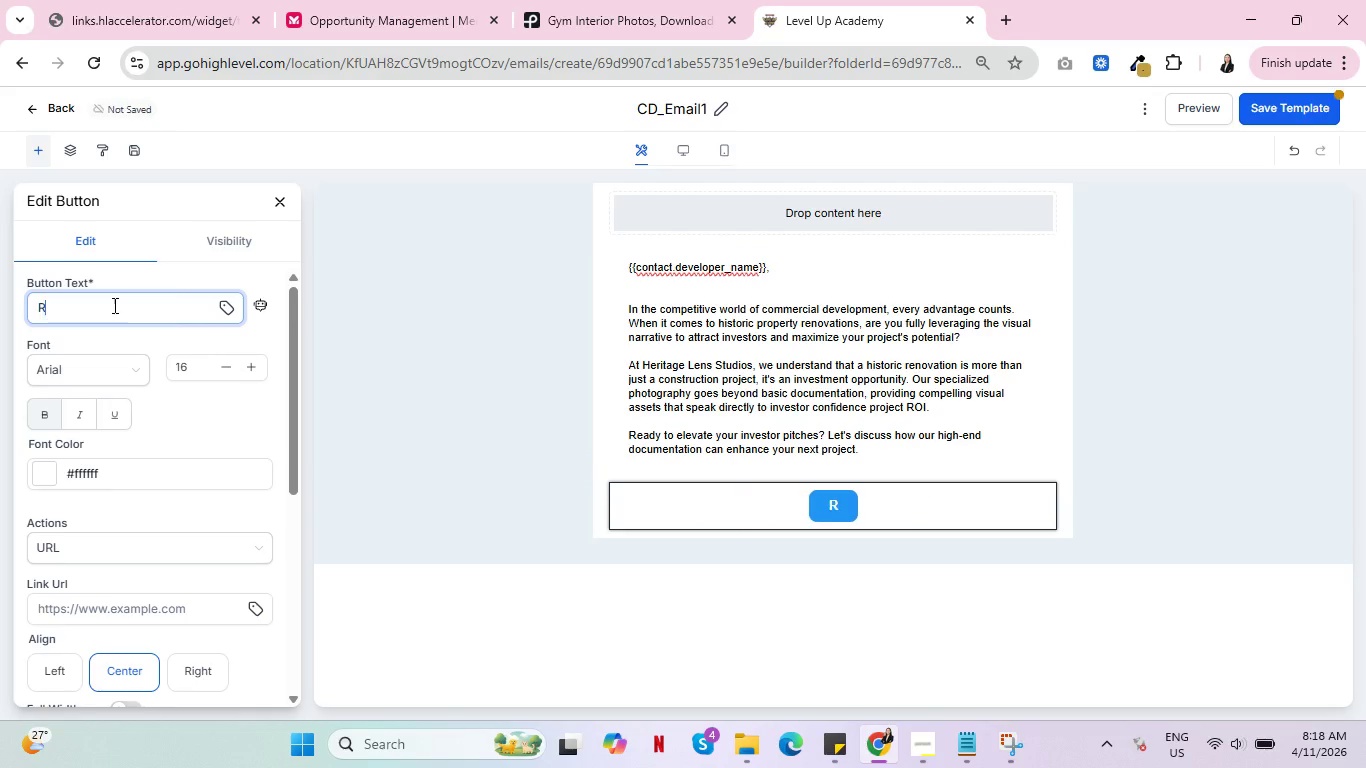 
type(Request a Site Consultation)
 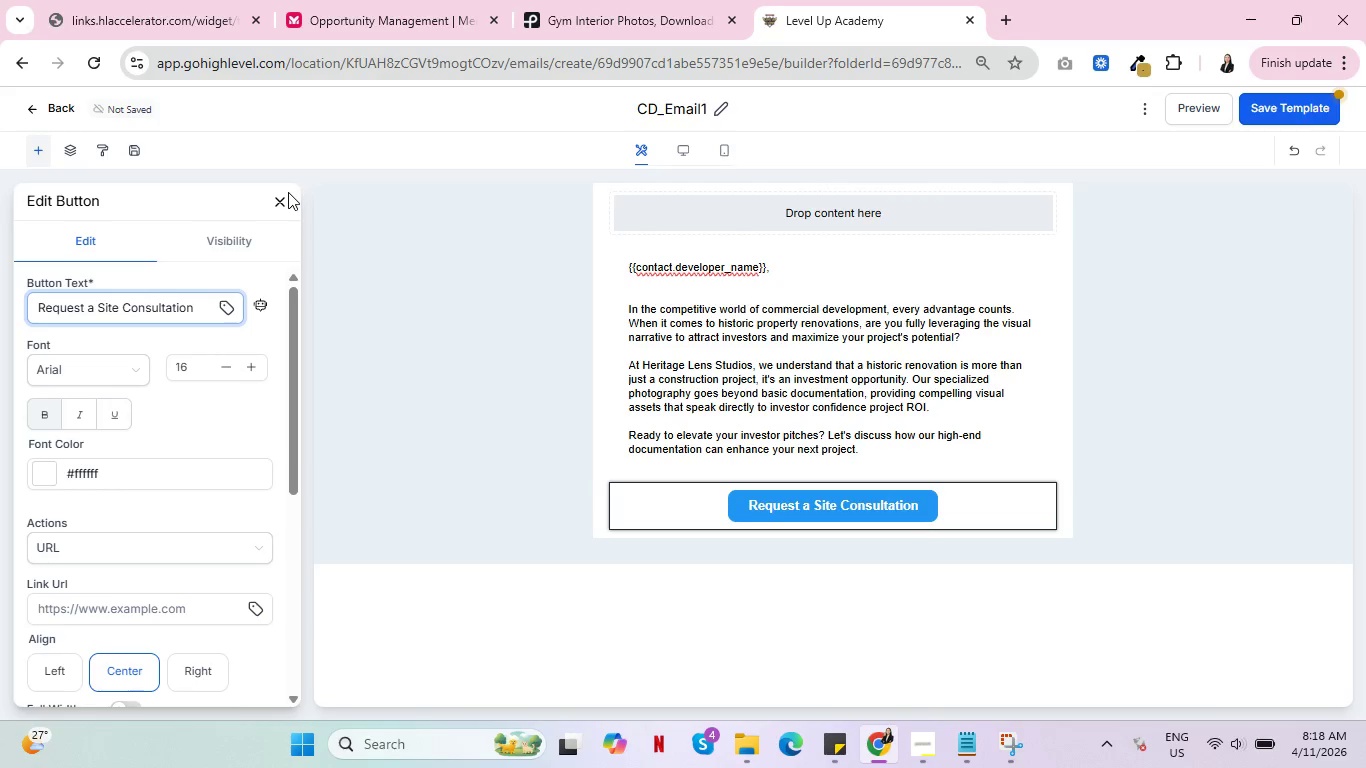 
left_click([276, 198])
 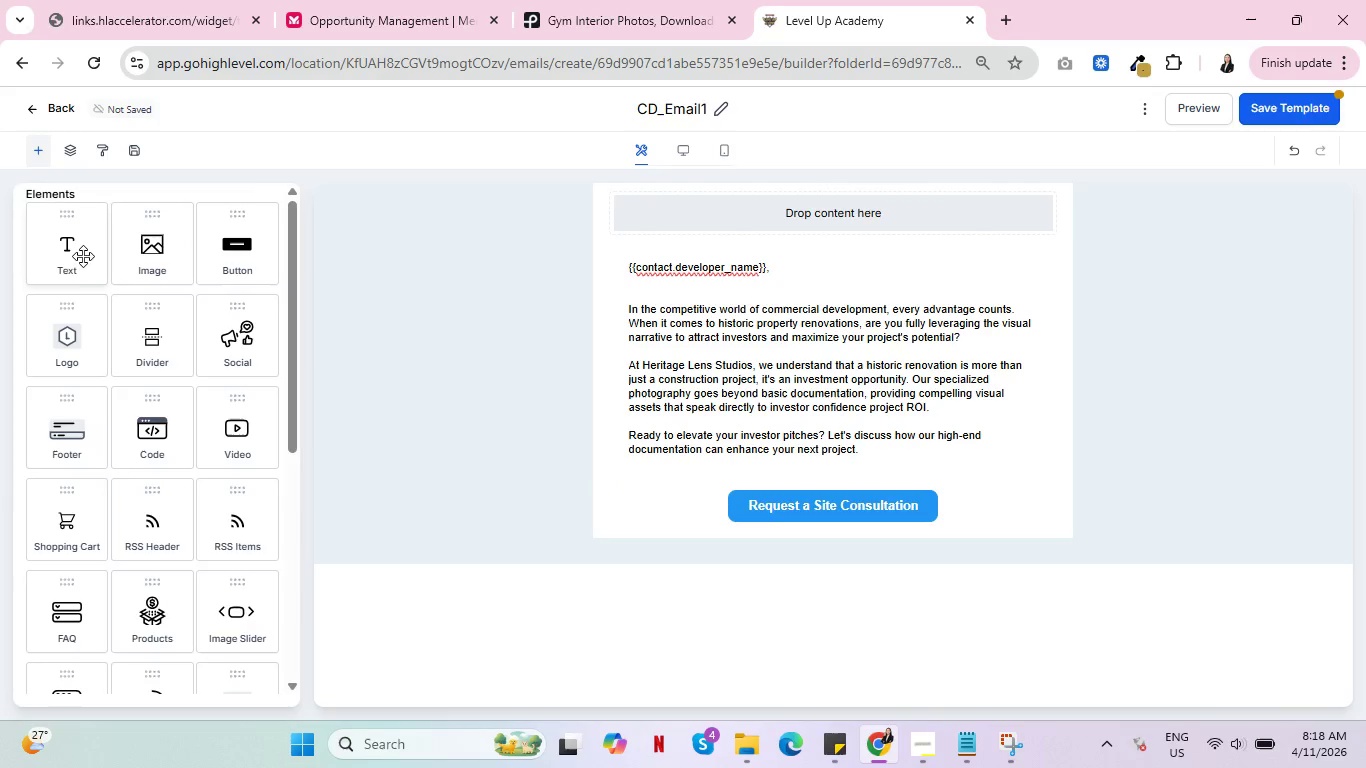 
left_click_drag(start_coordinate=[83, 255], to_coordinate=[848, 515])
 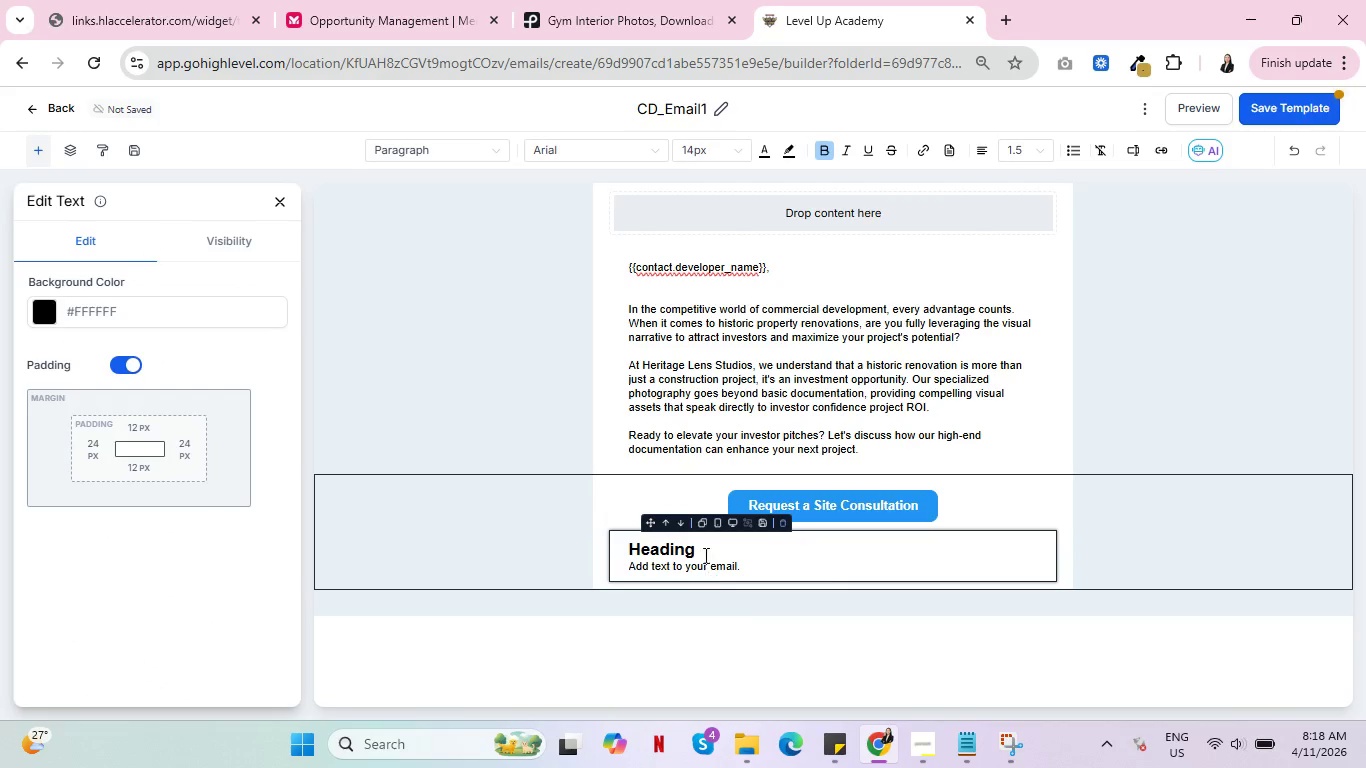 
left_click_drag(start_coordinate=[708, 547], to_coordinate=[616, 548])
 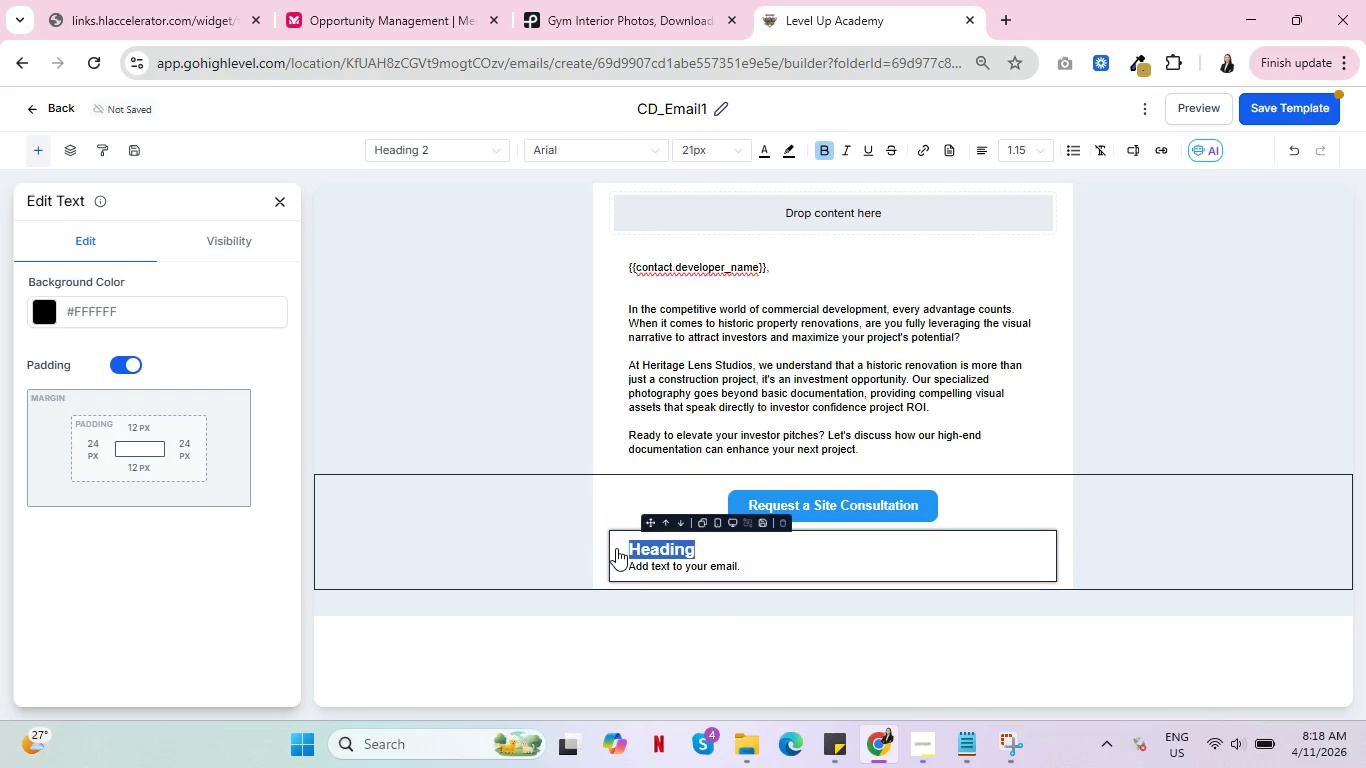 
key(Backspace)
 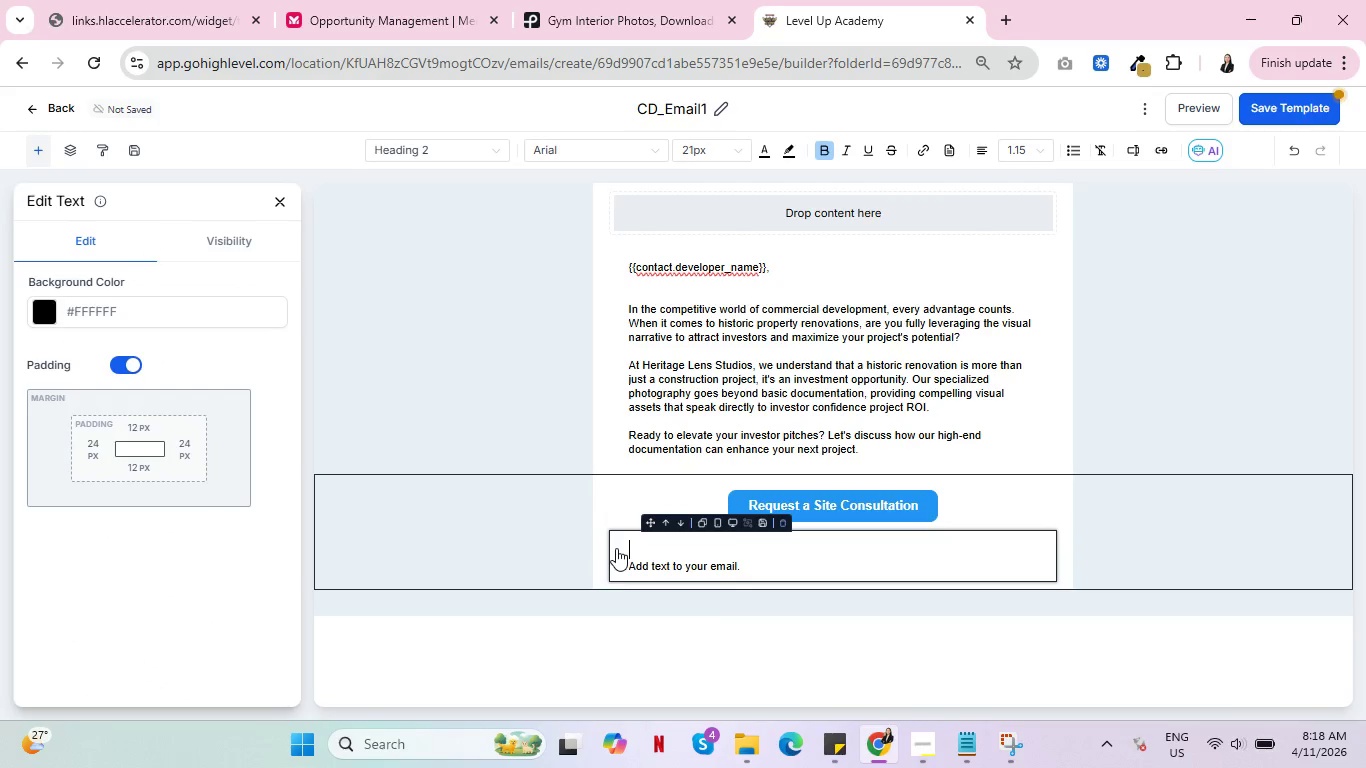 
key(Delete)
 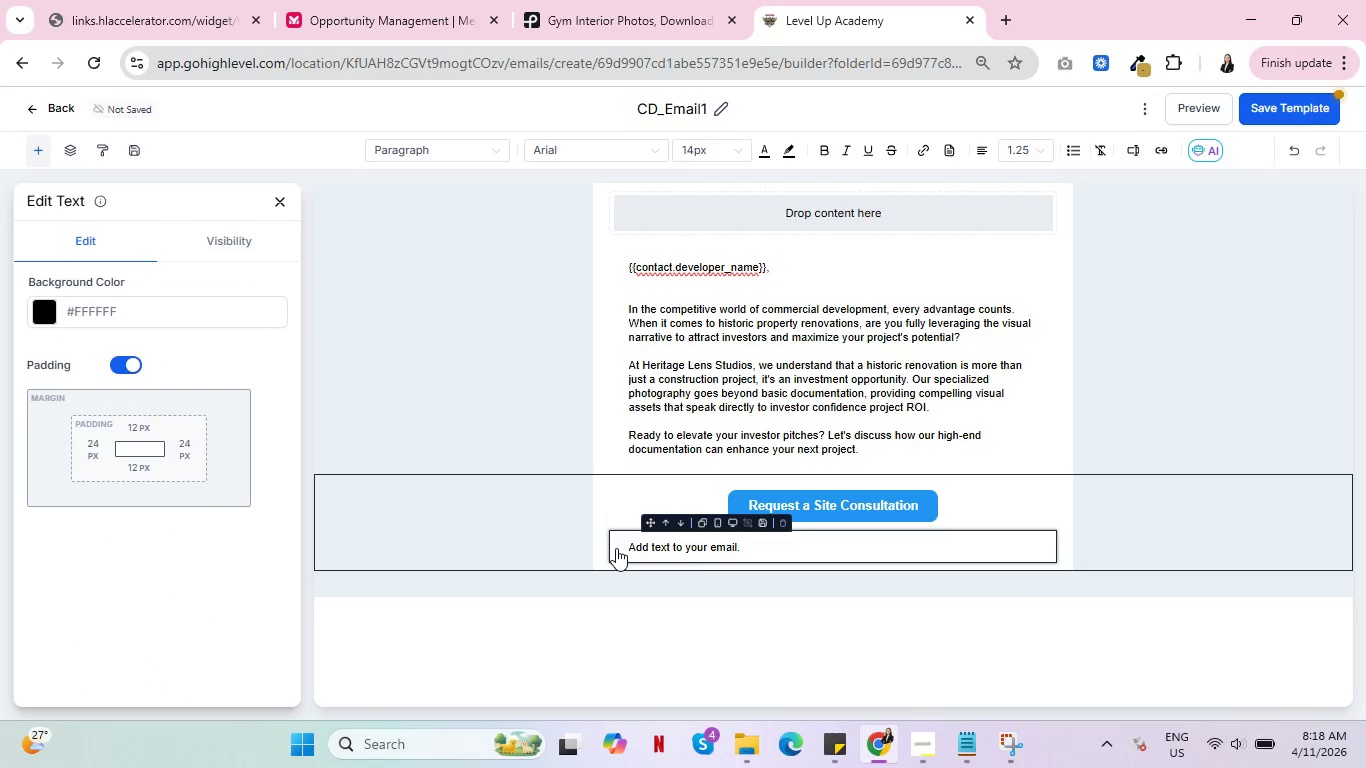 
key(Enter)
 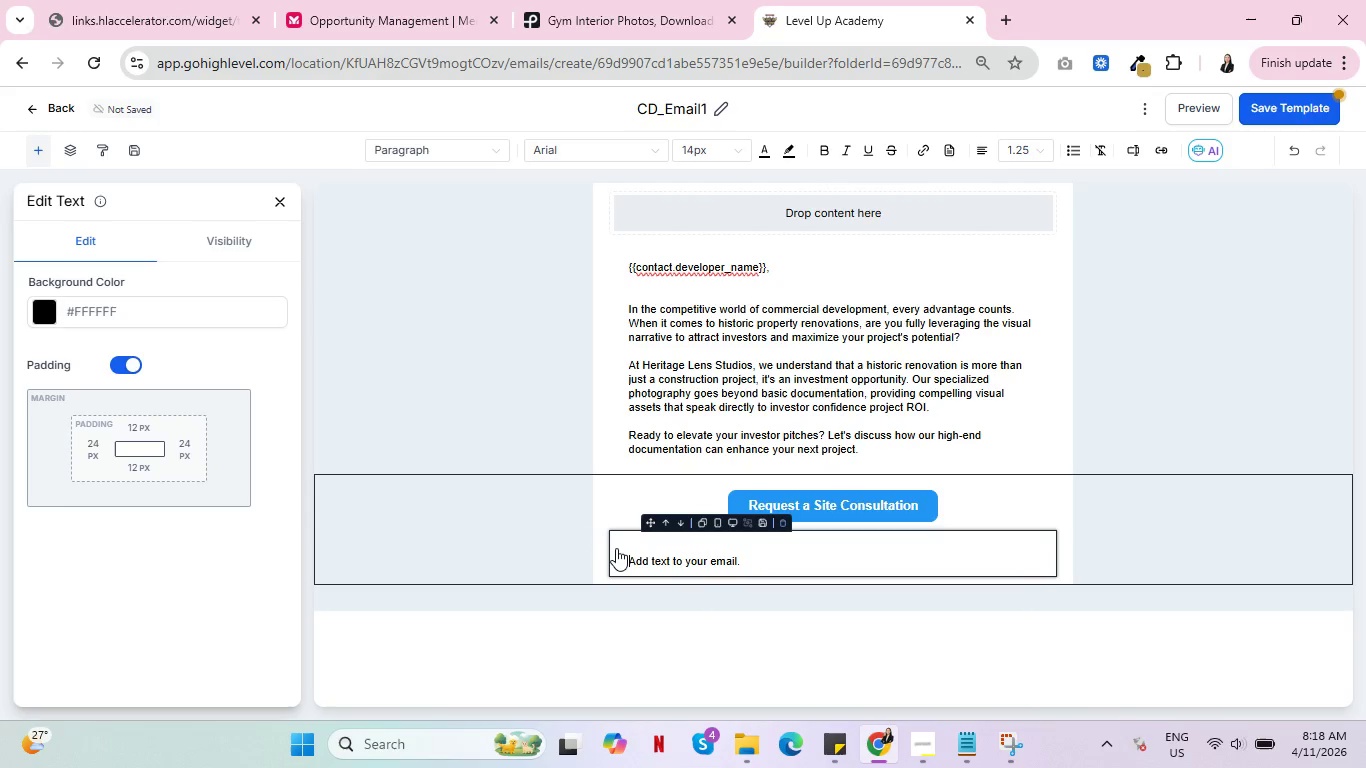 
wait(6.05)
 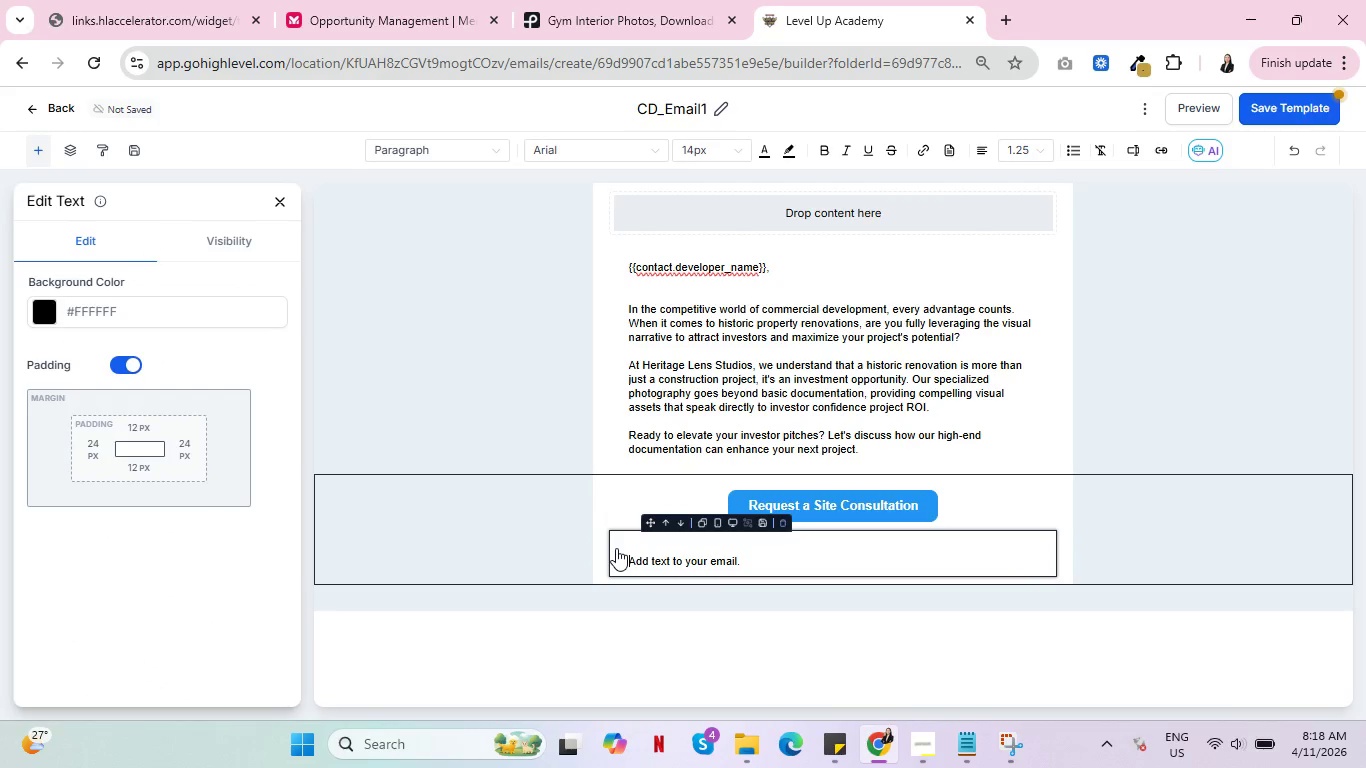 
key(Control+A)
 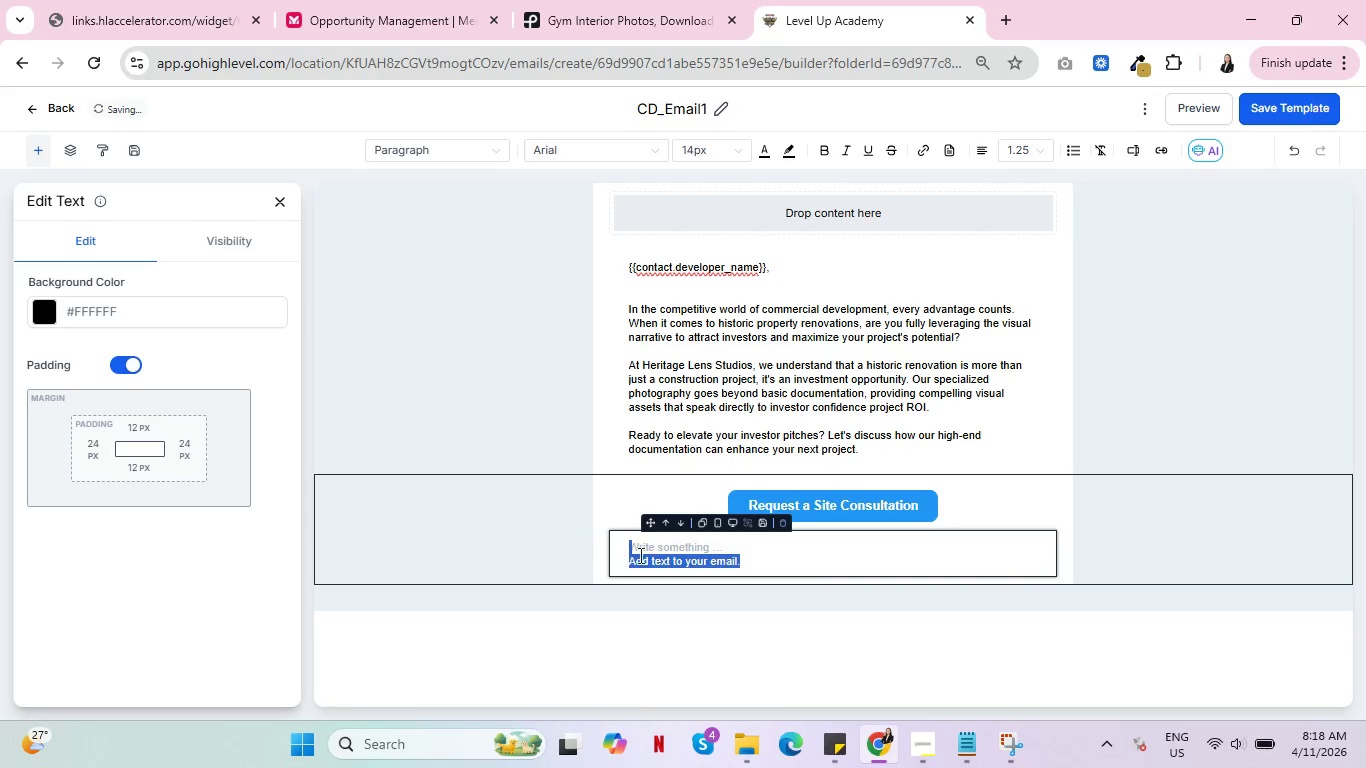 
double_click([647, 557])
 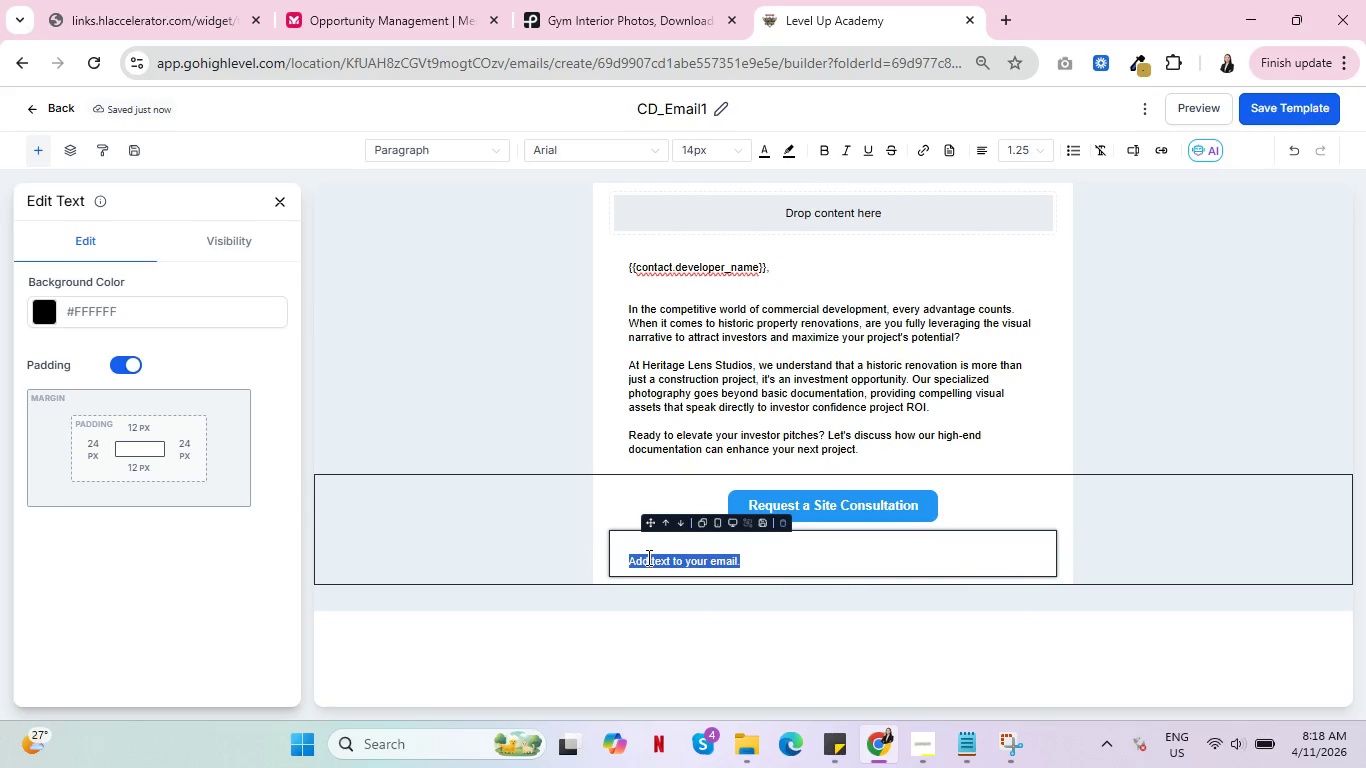 
triple_click([647, 557])
 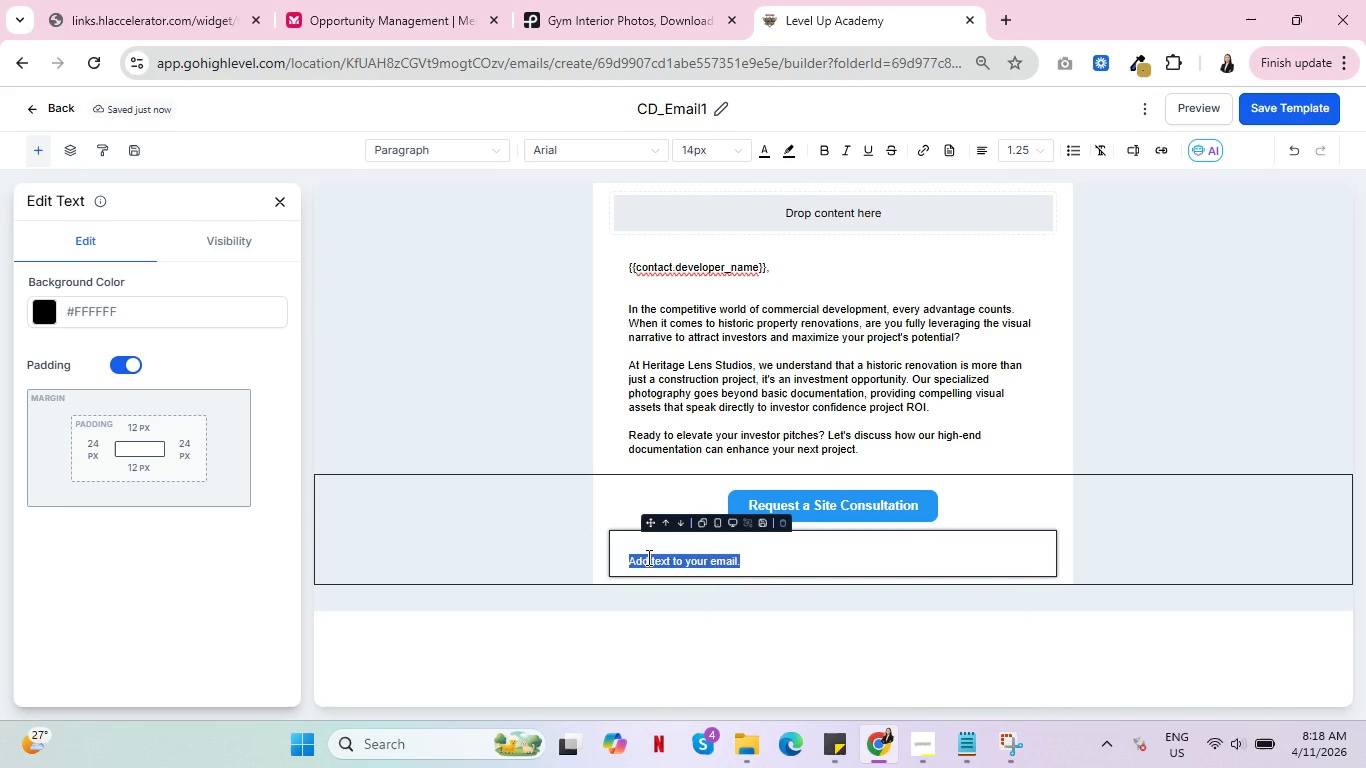 
type(Sic)
key(Backspace)
type(ncerly)
key(Backspace)
key(Backspace)
type(elt,)
key(Backspace)
key(Backspace)
type(y,)
 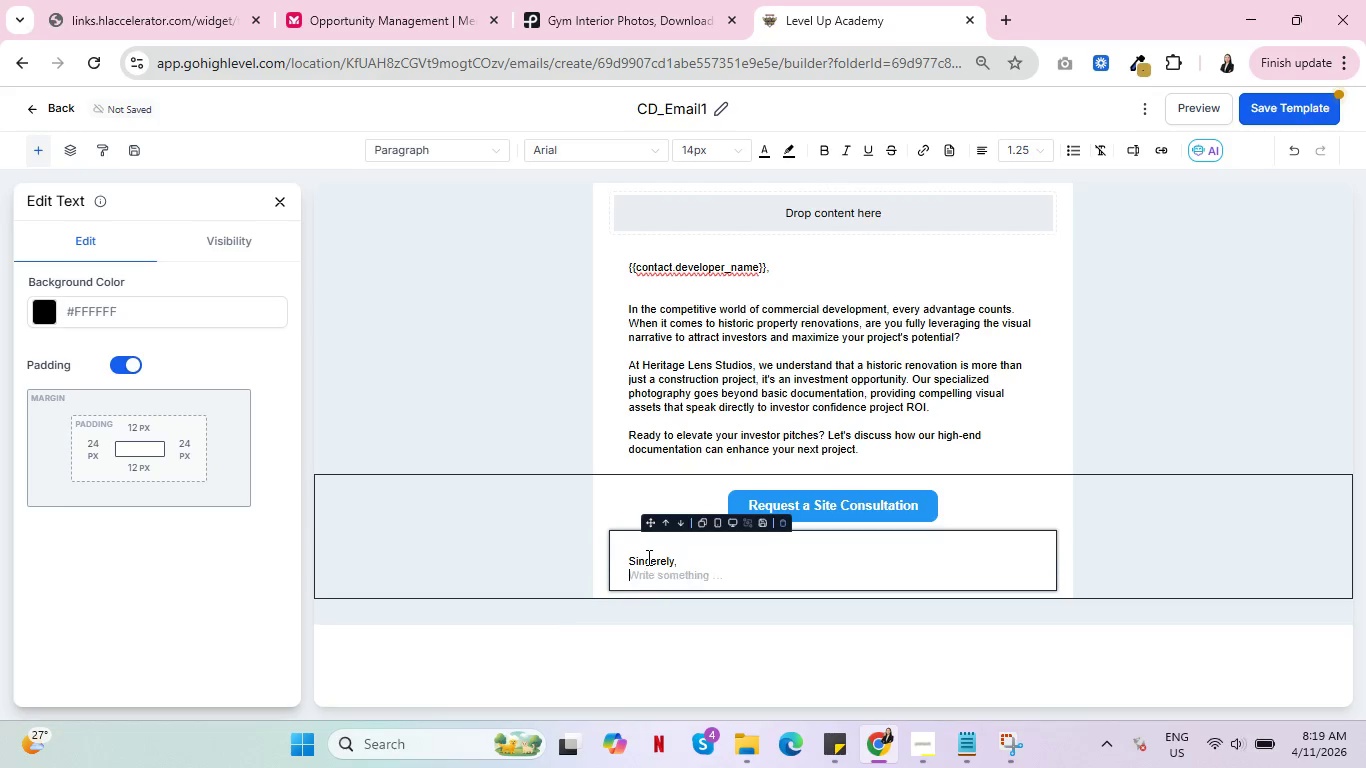 
key(Enter)
 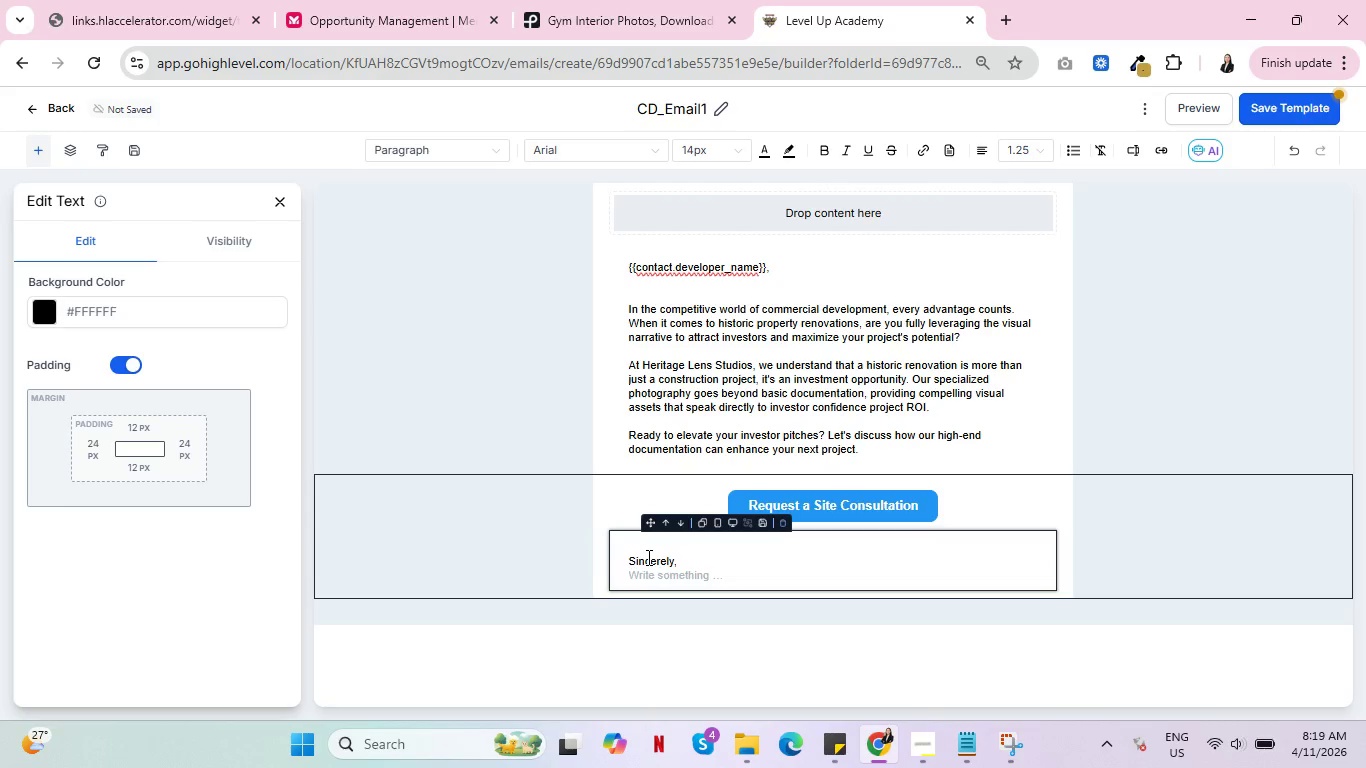 
type(The Heritage )
 